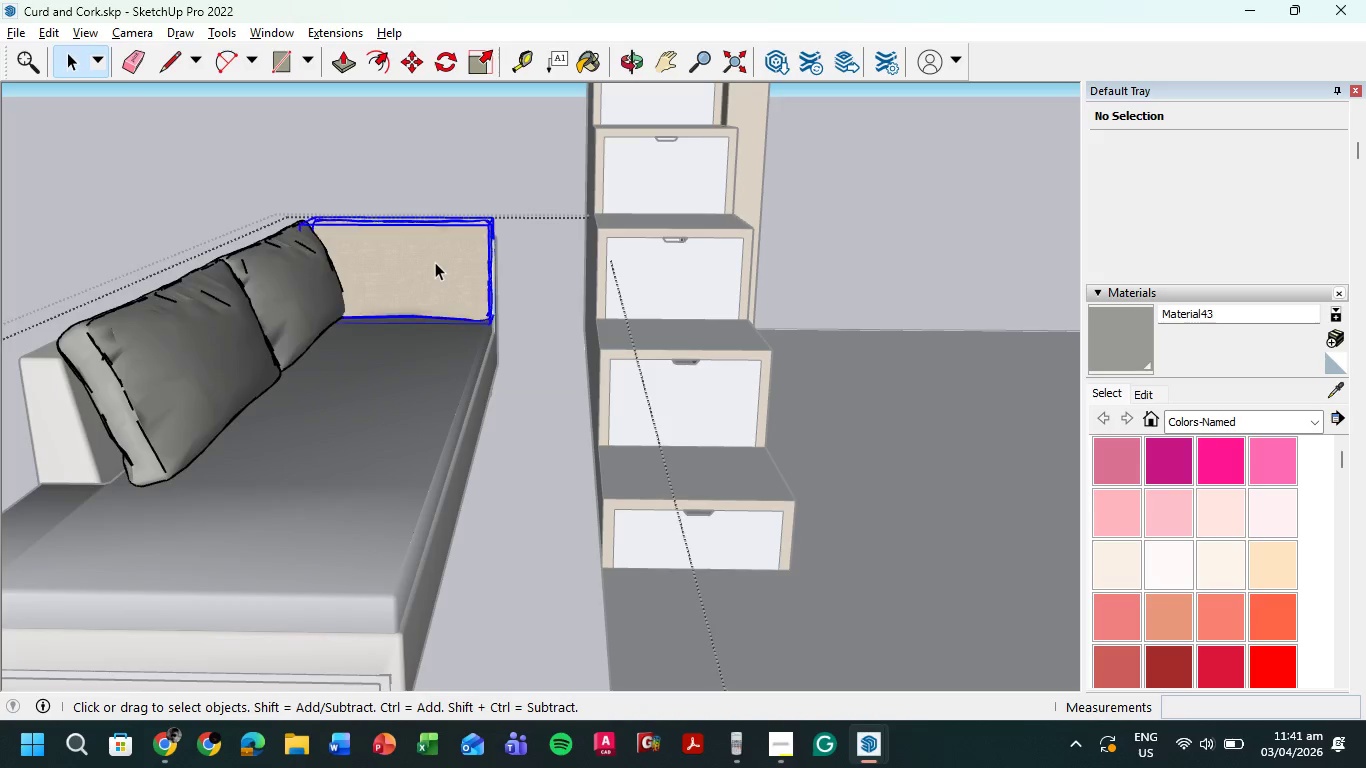 
triple_click([435, 262])
 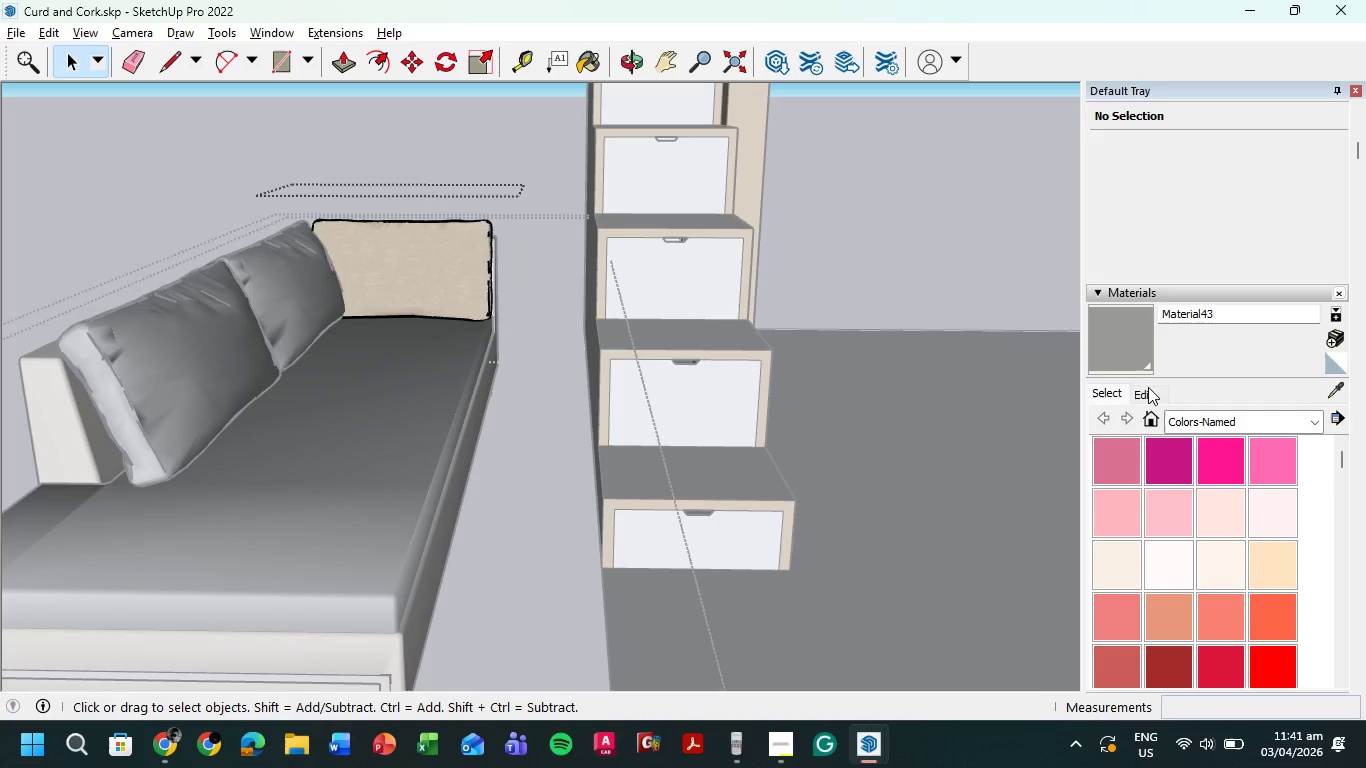 
left_click([1128, 342])
 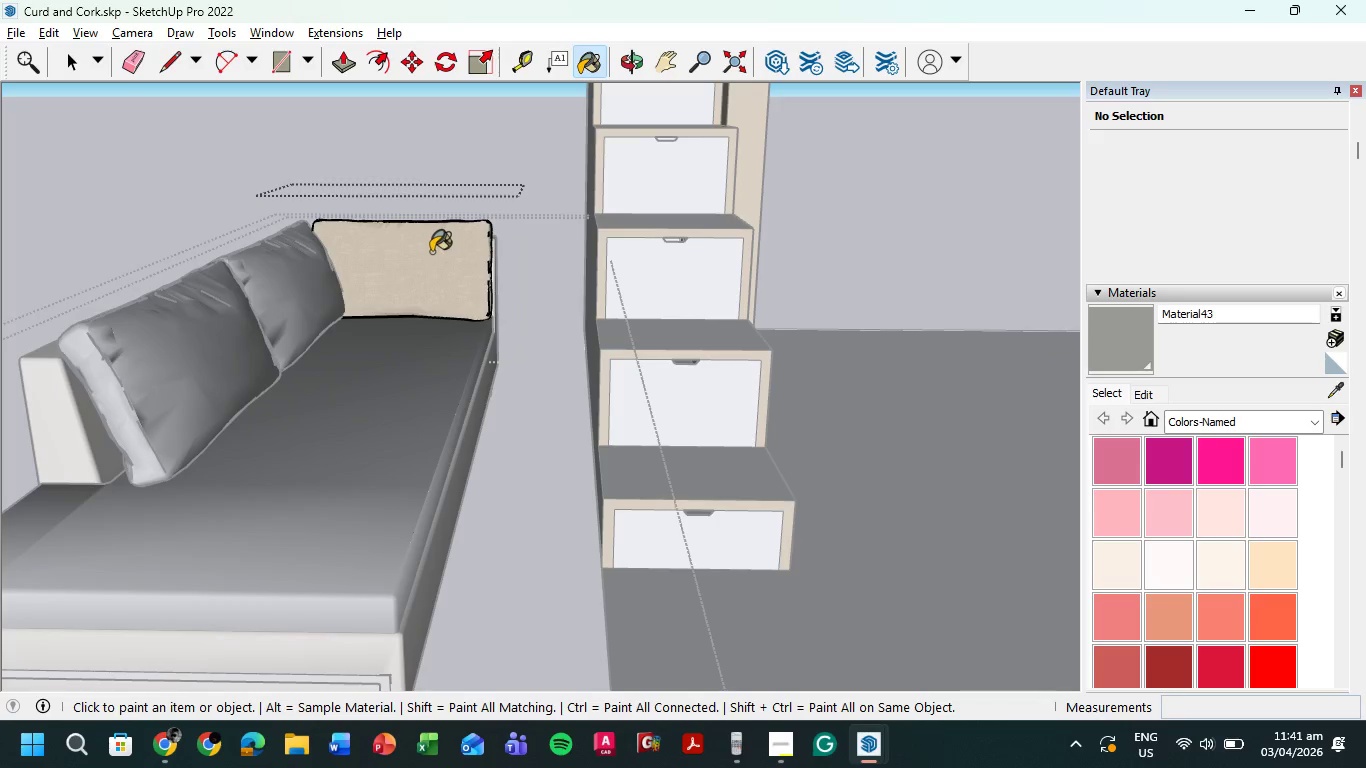 
double_click([429, 252])
 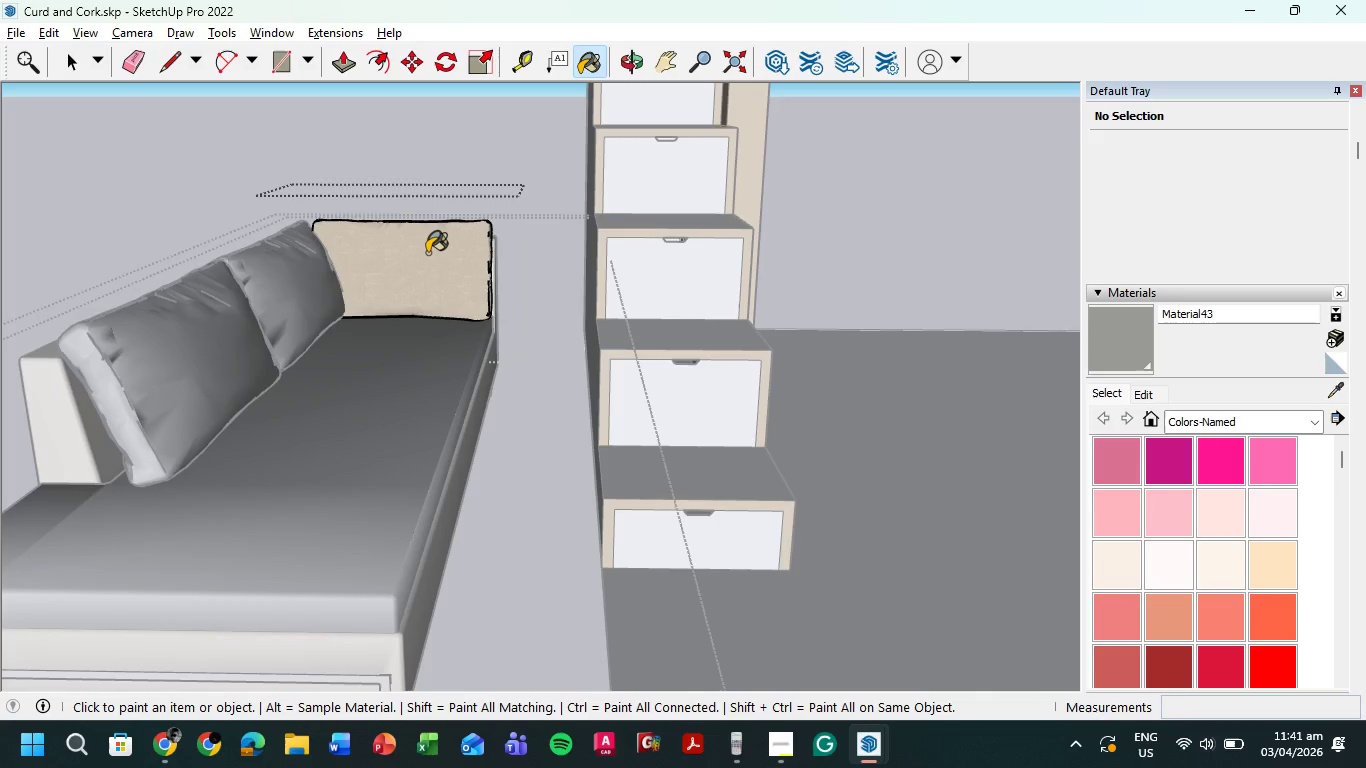 
triple_click([429, 252])
 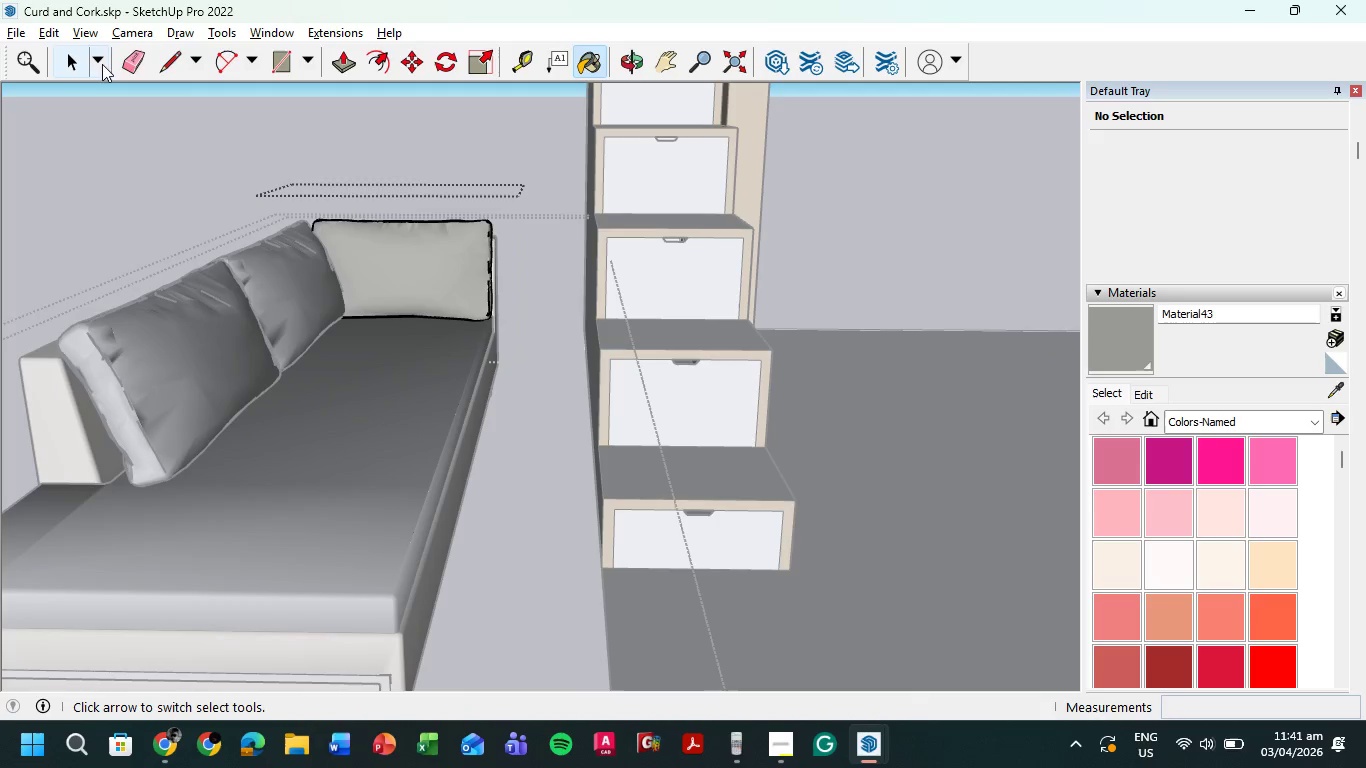 
left_click([72, 62])
 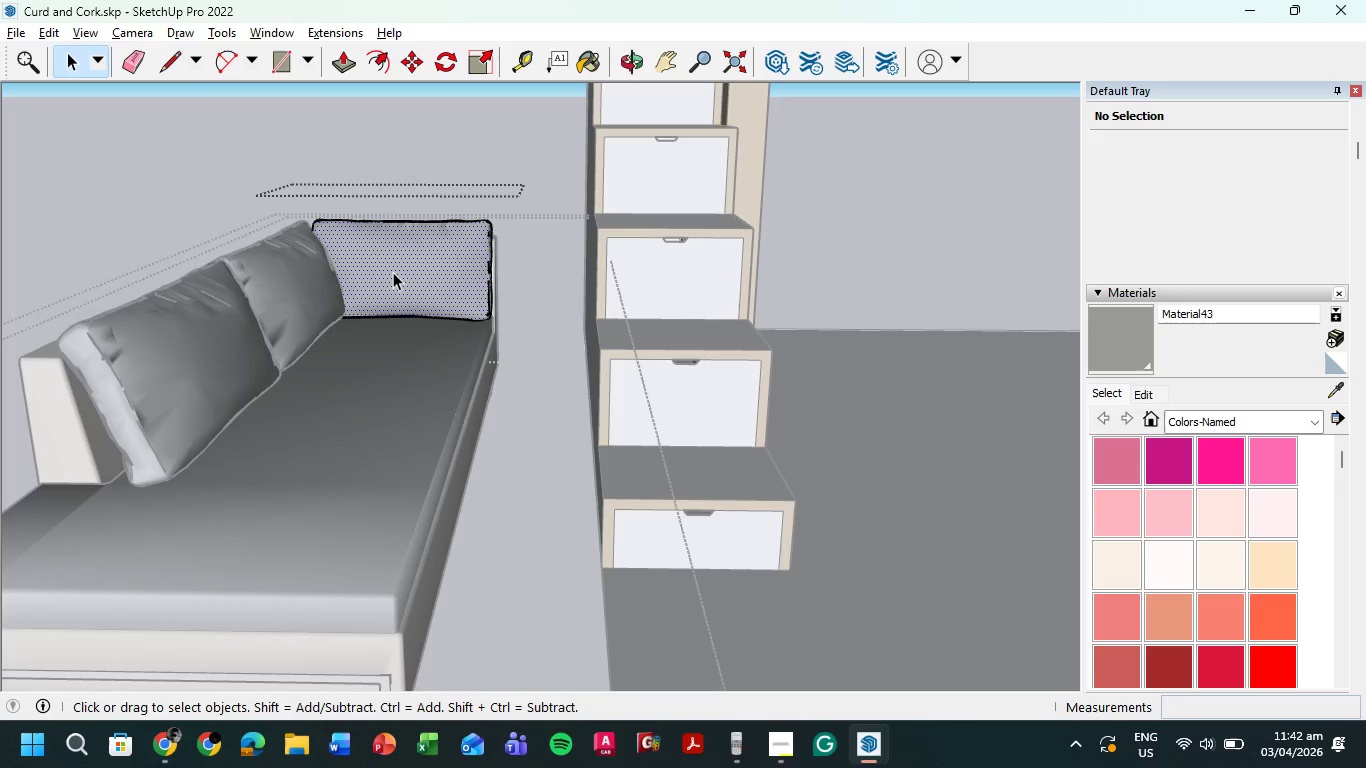 
double_click([393, 272])
 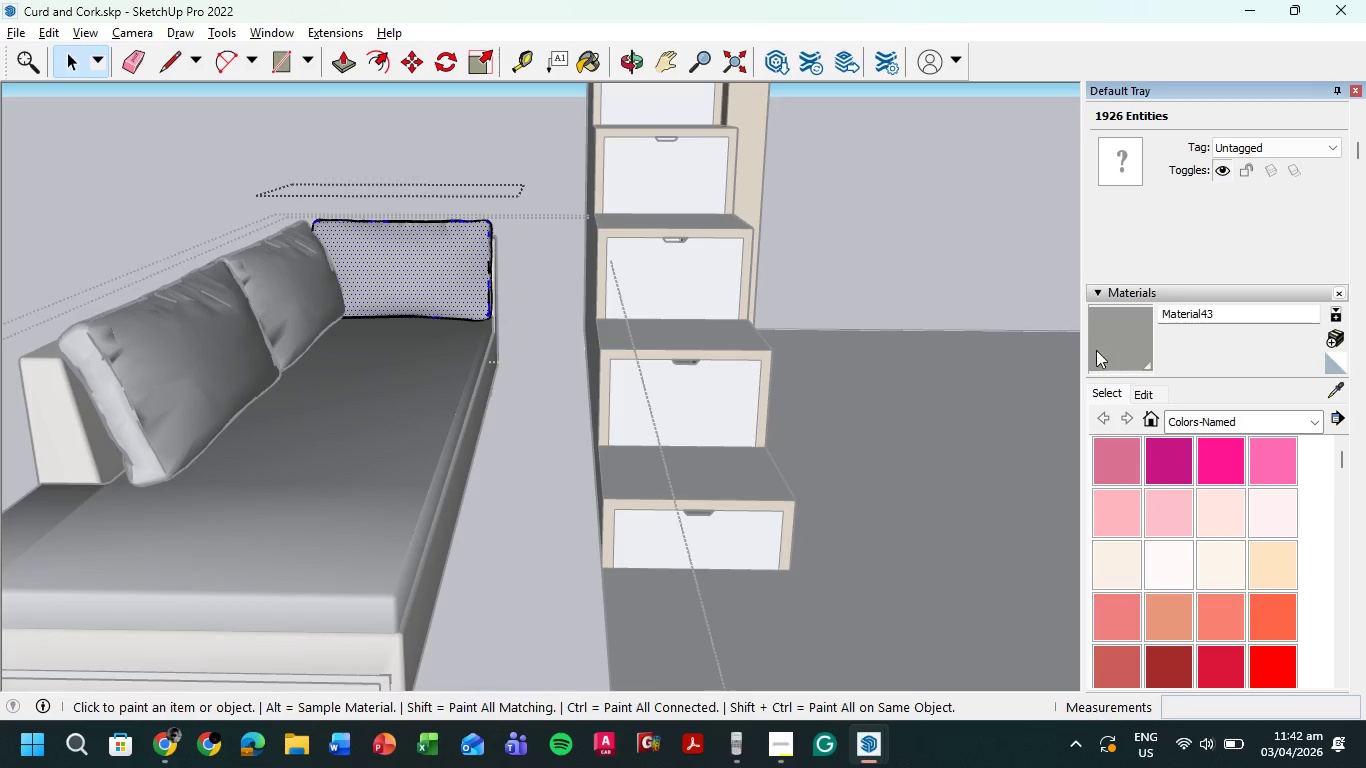 
double_click([463, 248])
 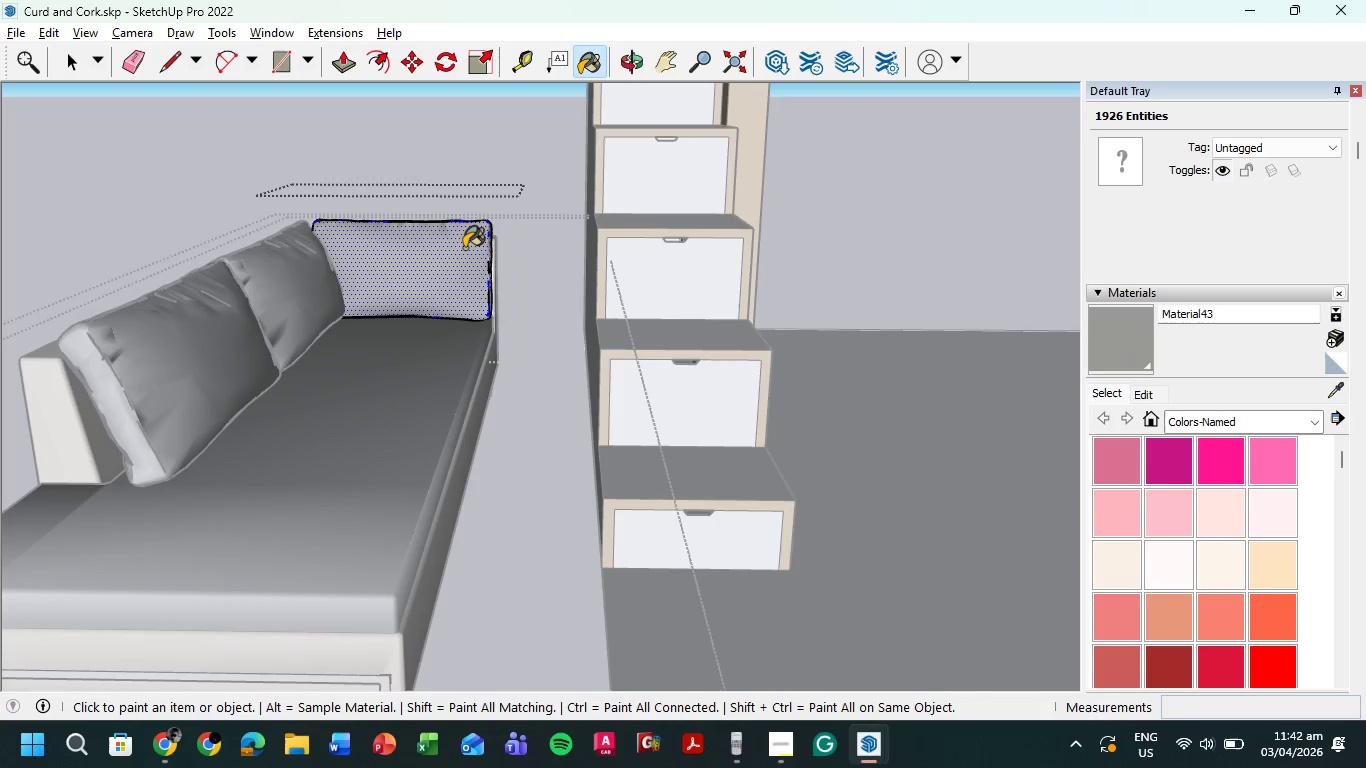 
triple_click([464, 248])
 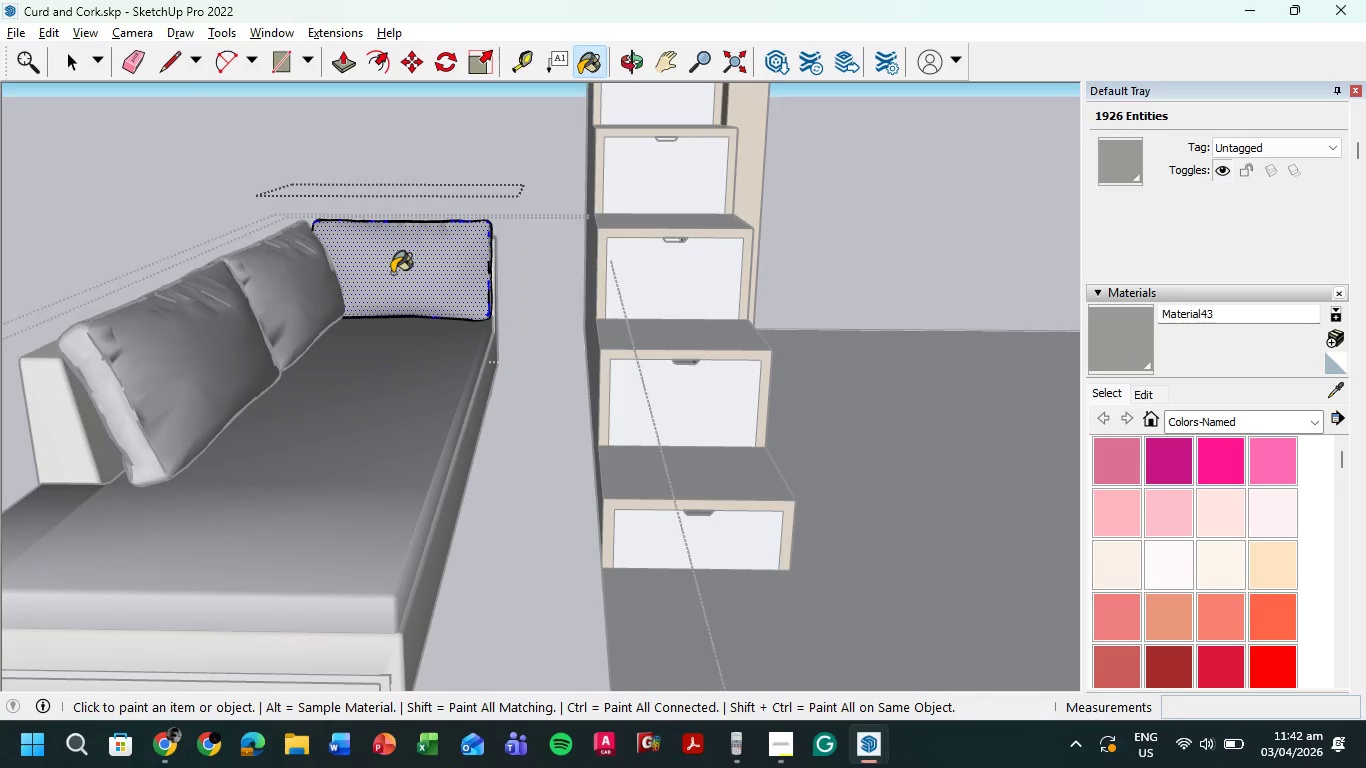 
left_click_drag(start_coordinate=[388, 273], to_coordinate=[383, 272])
 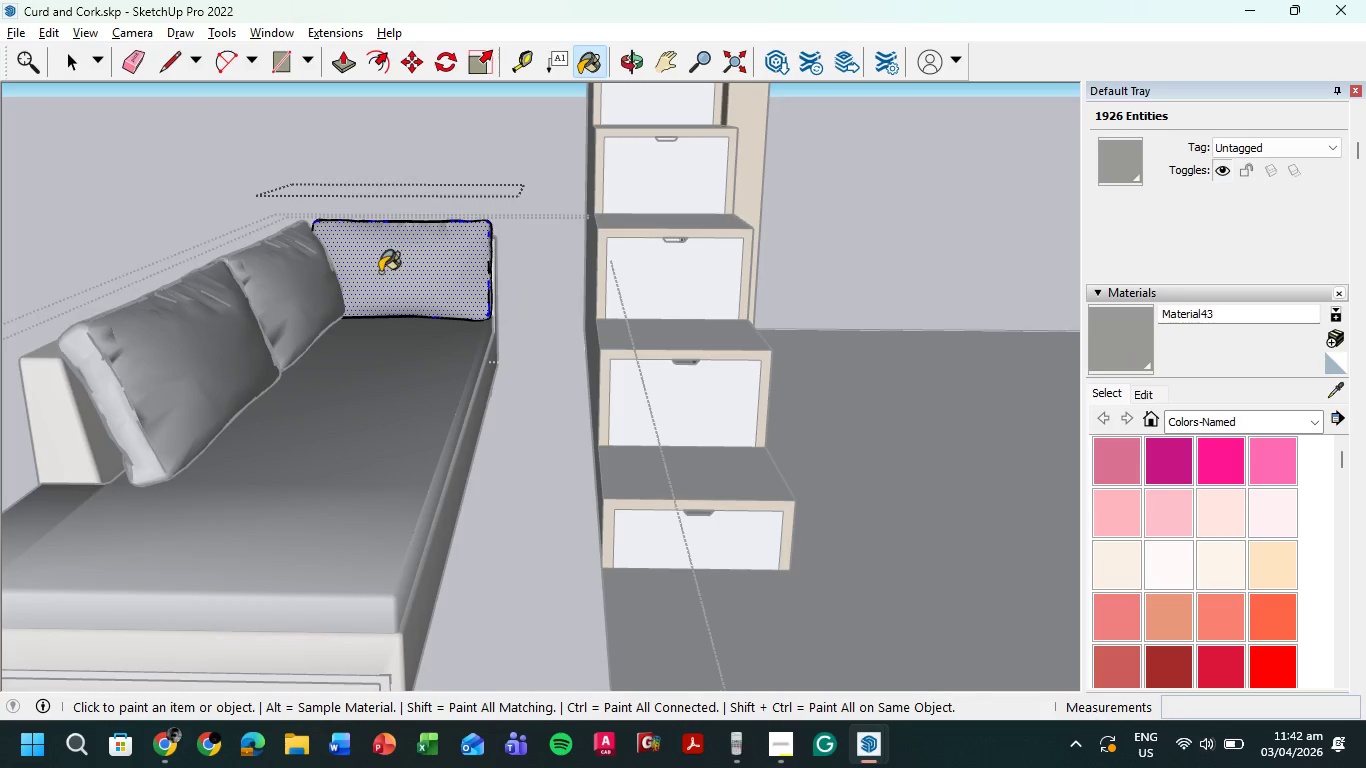 
double_click([380, 272])
 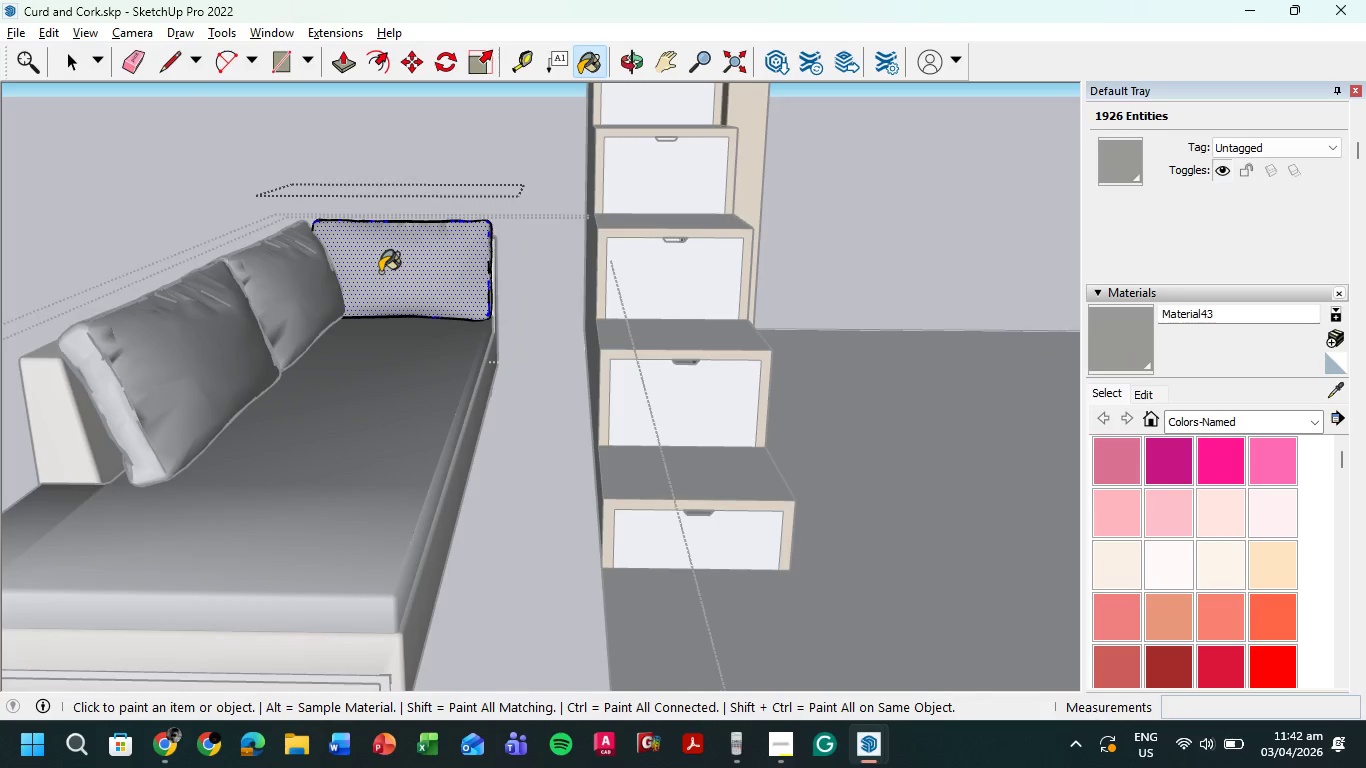 
triple_click([380, 272])
 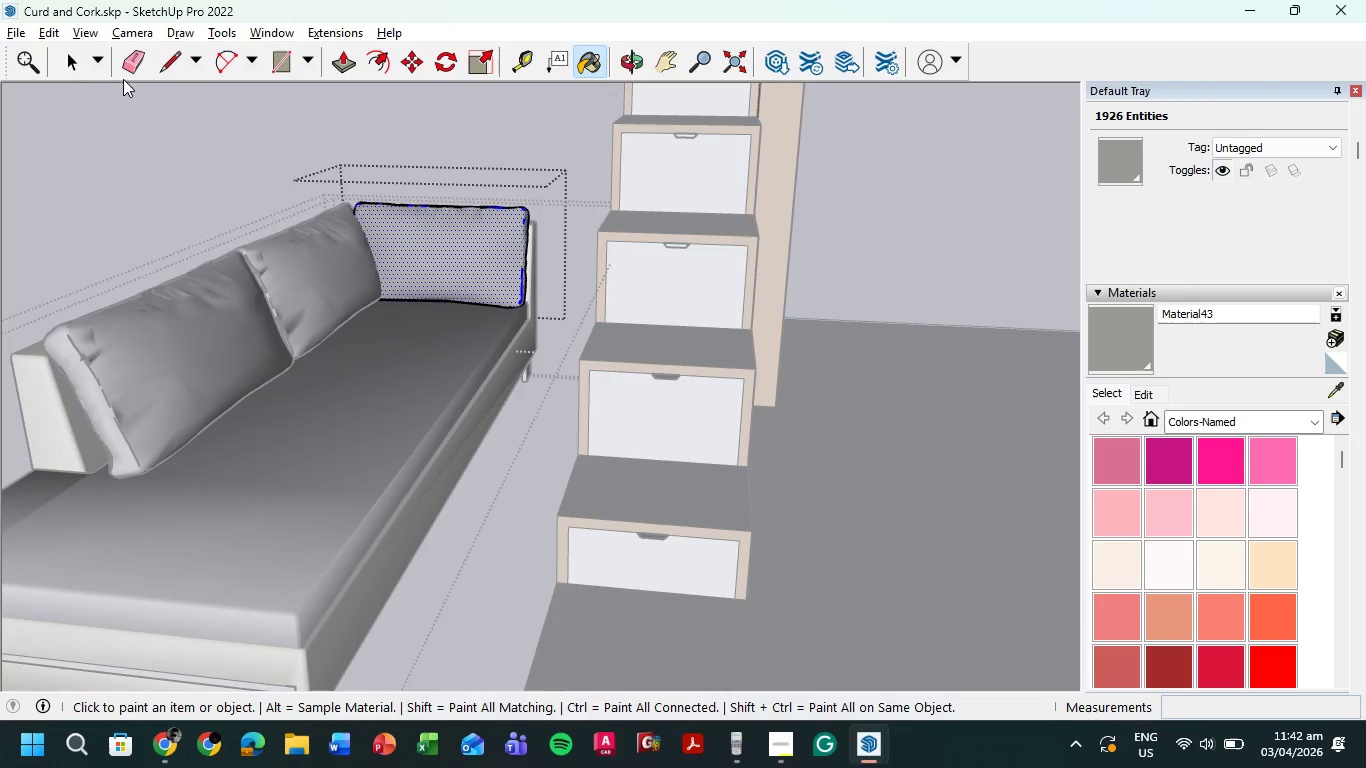 
double_click([404, 122])
 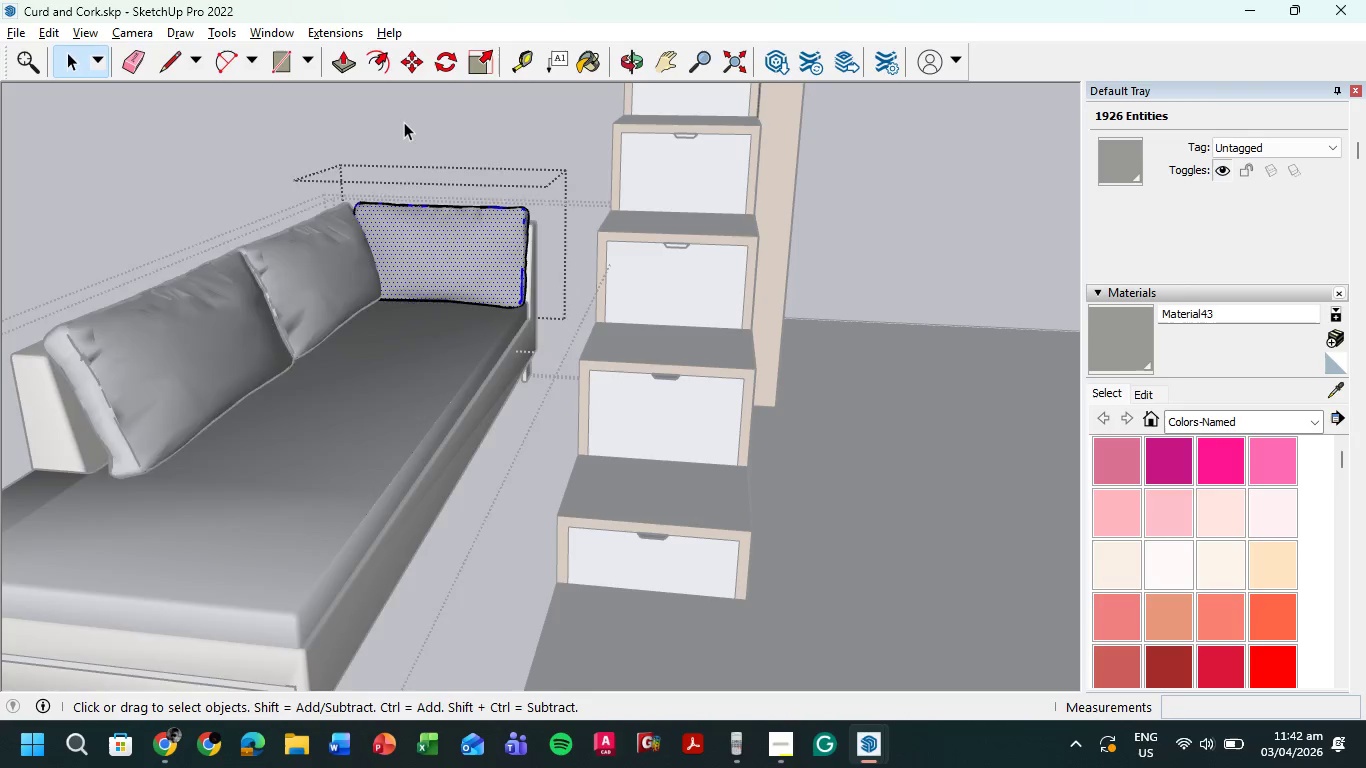 
triple_click([403, 122])
 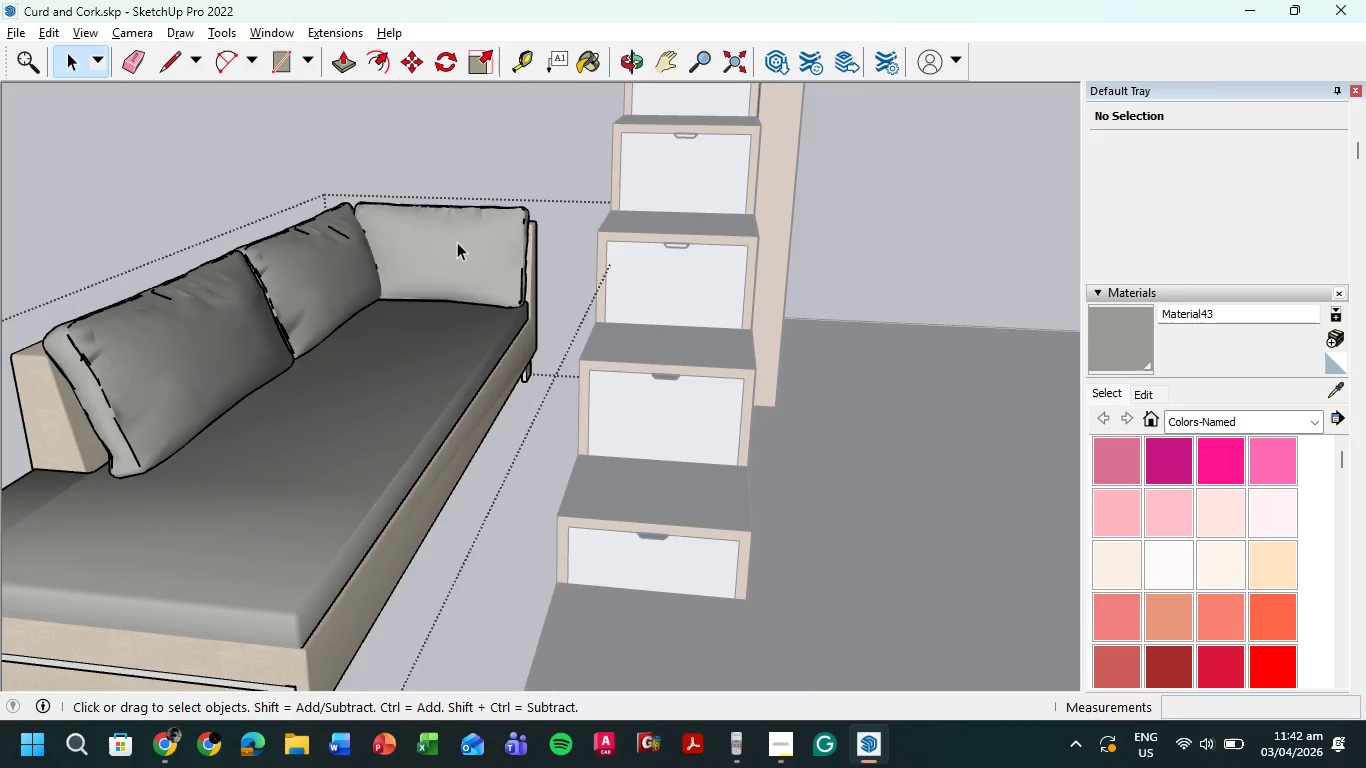 
scroll: coordinate [555, 266], scroll_direction: up, amount: 7.0
 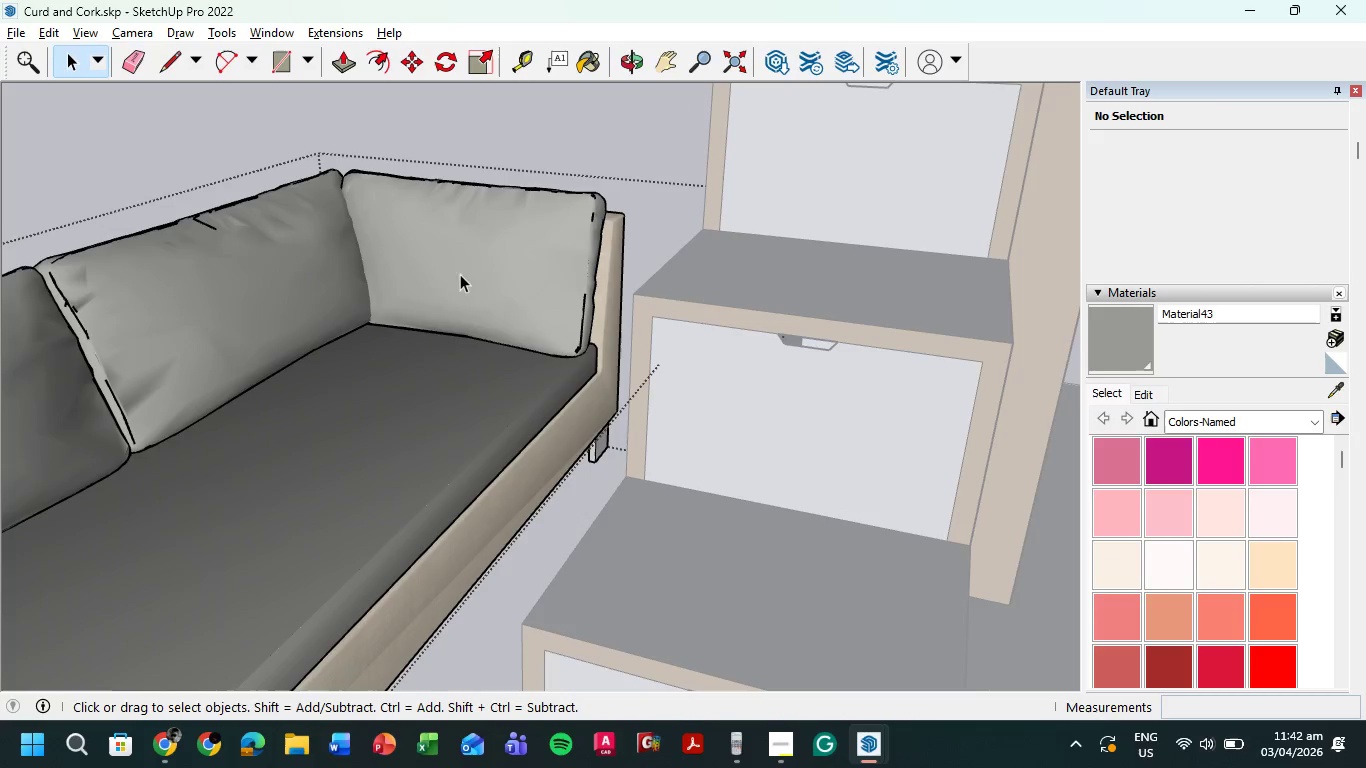 
double_click([463, 251])
 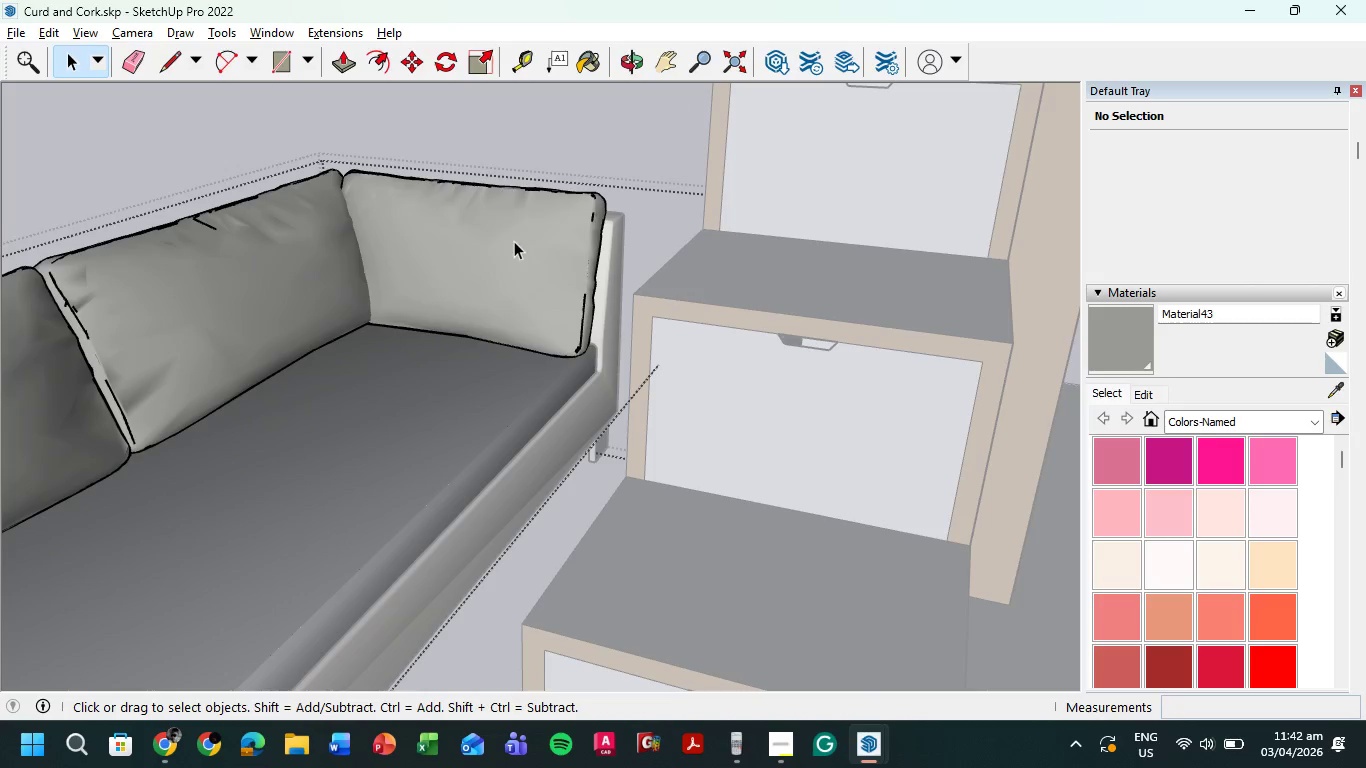 
double_click([514, 241])
 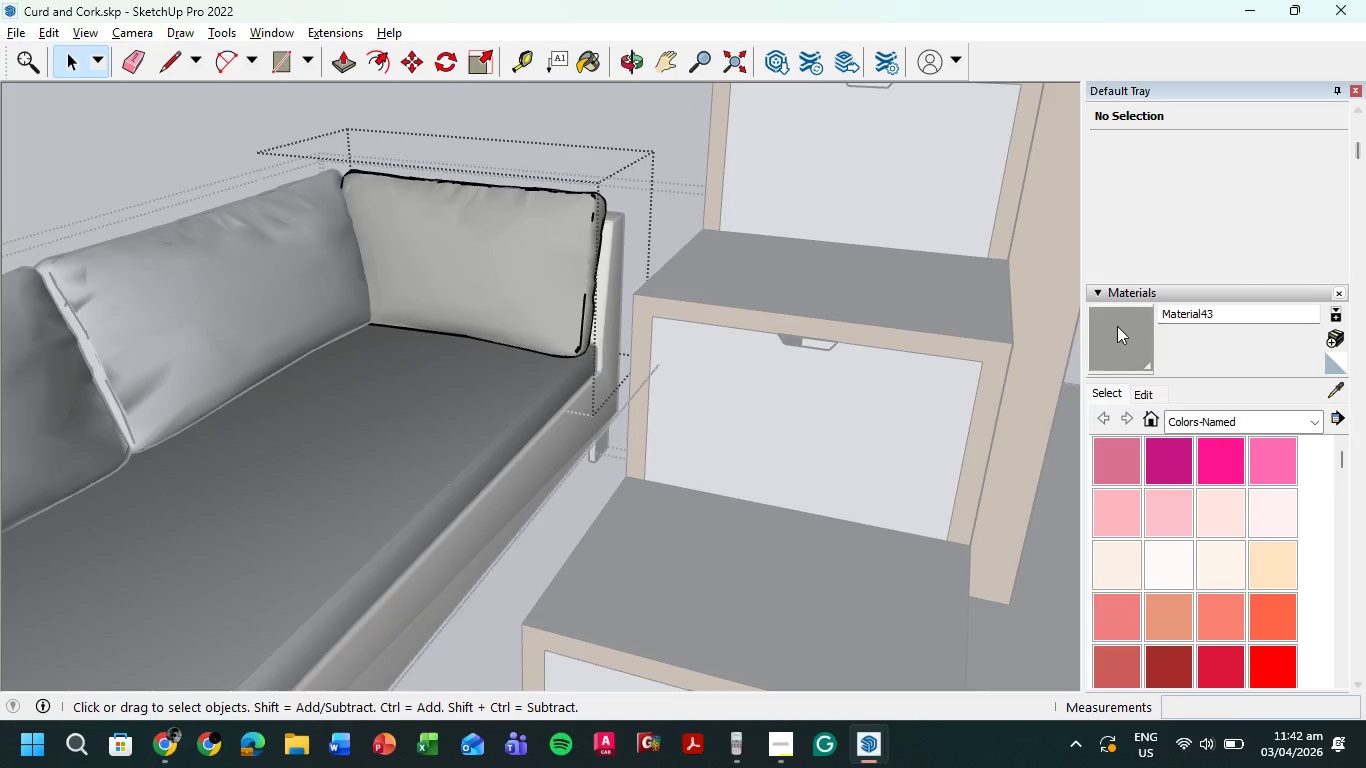 
double_click([462, 252])
 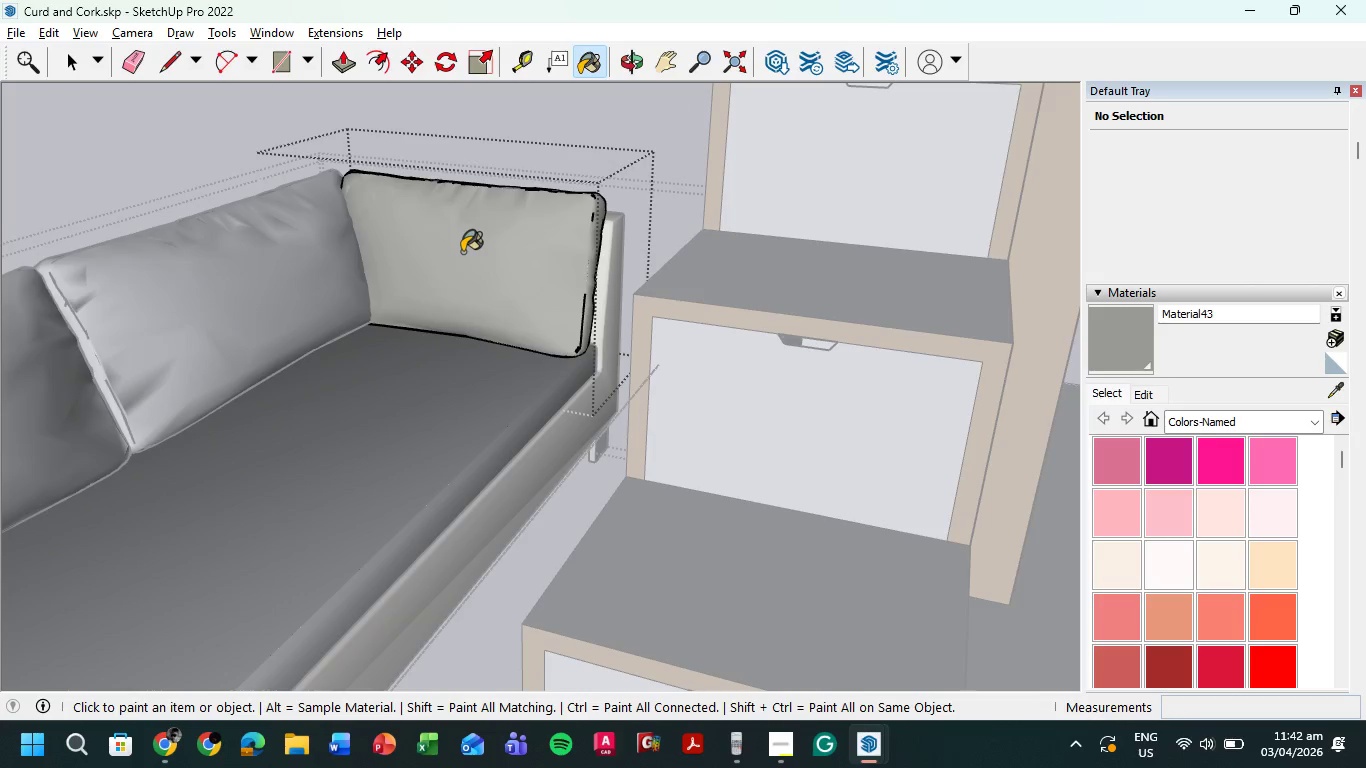 
triple_click([462, 252])
 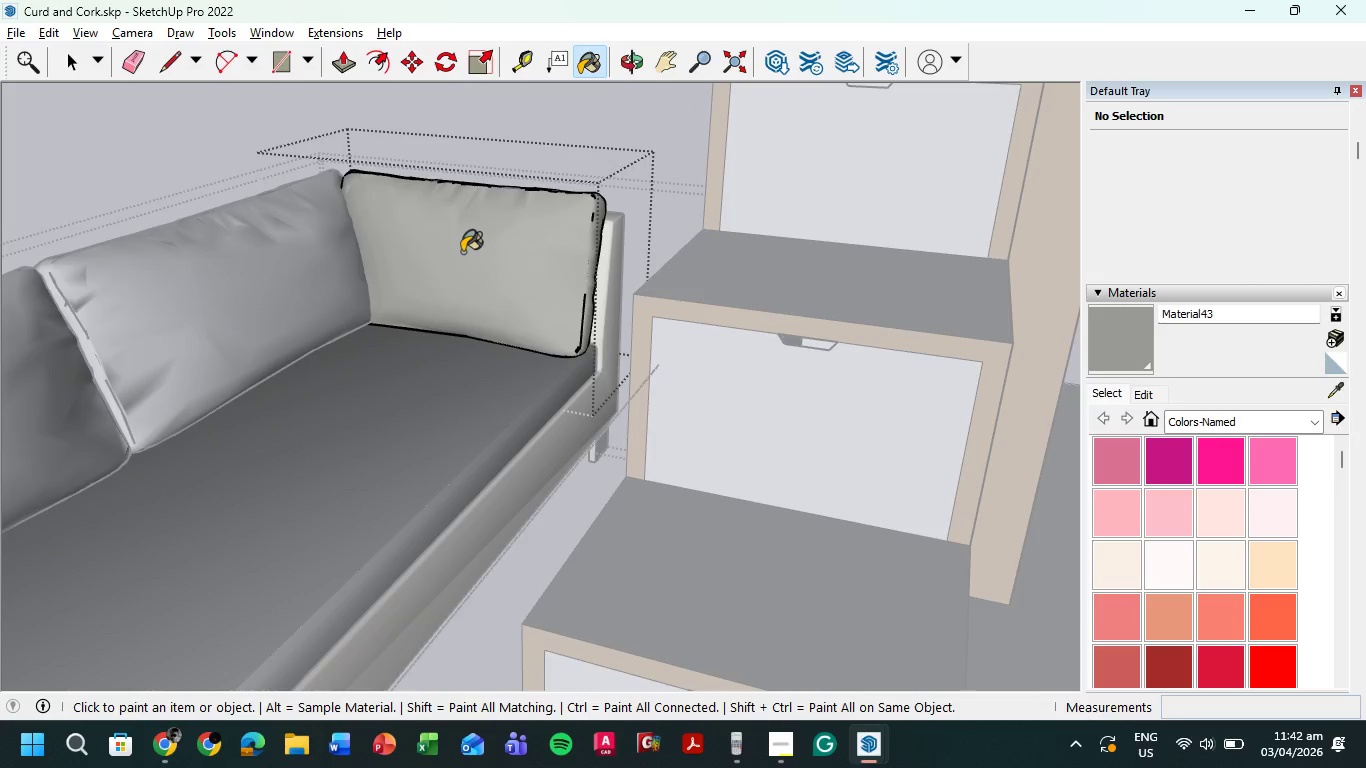 
triple_click([462, 252])
 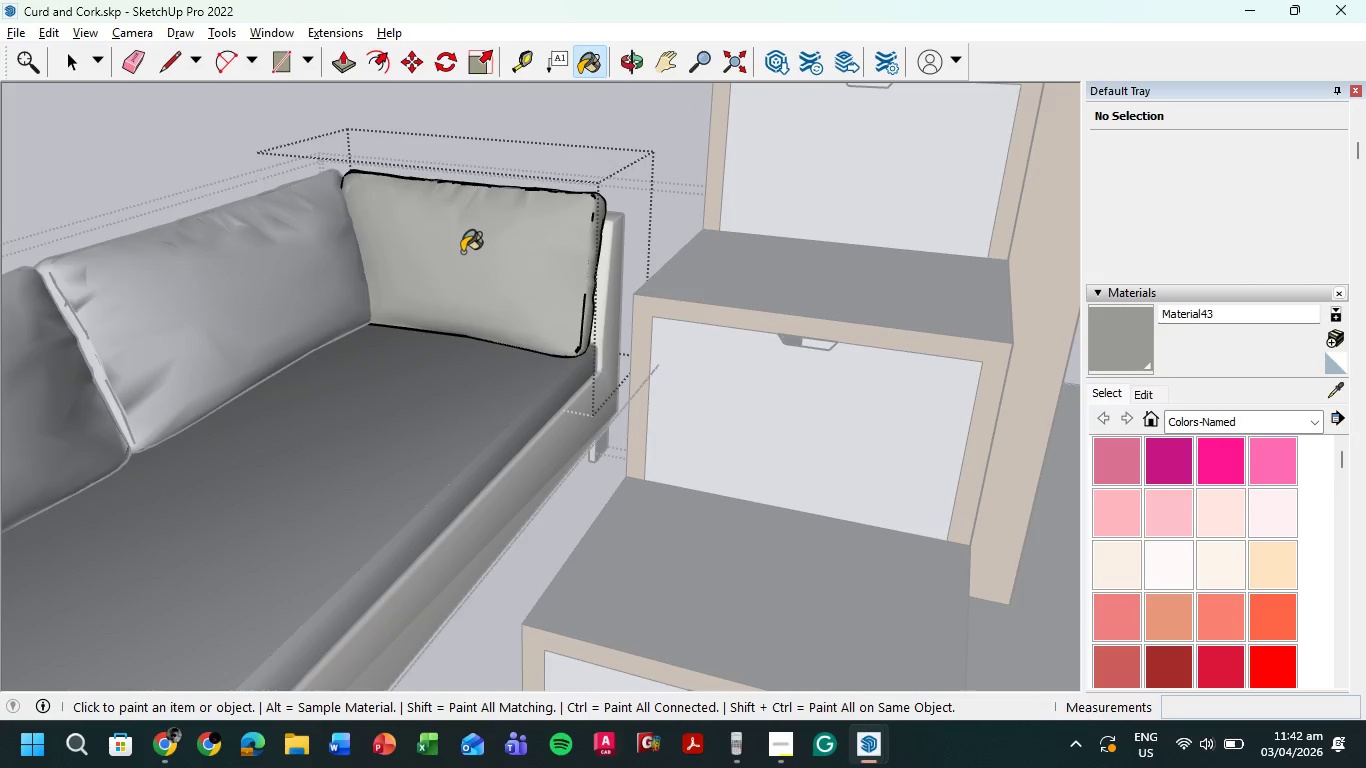 
triple_click([462, 252])
 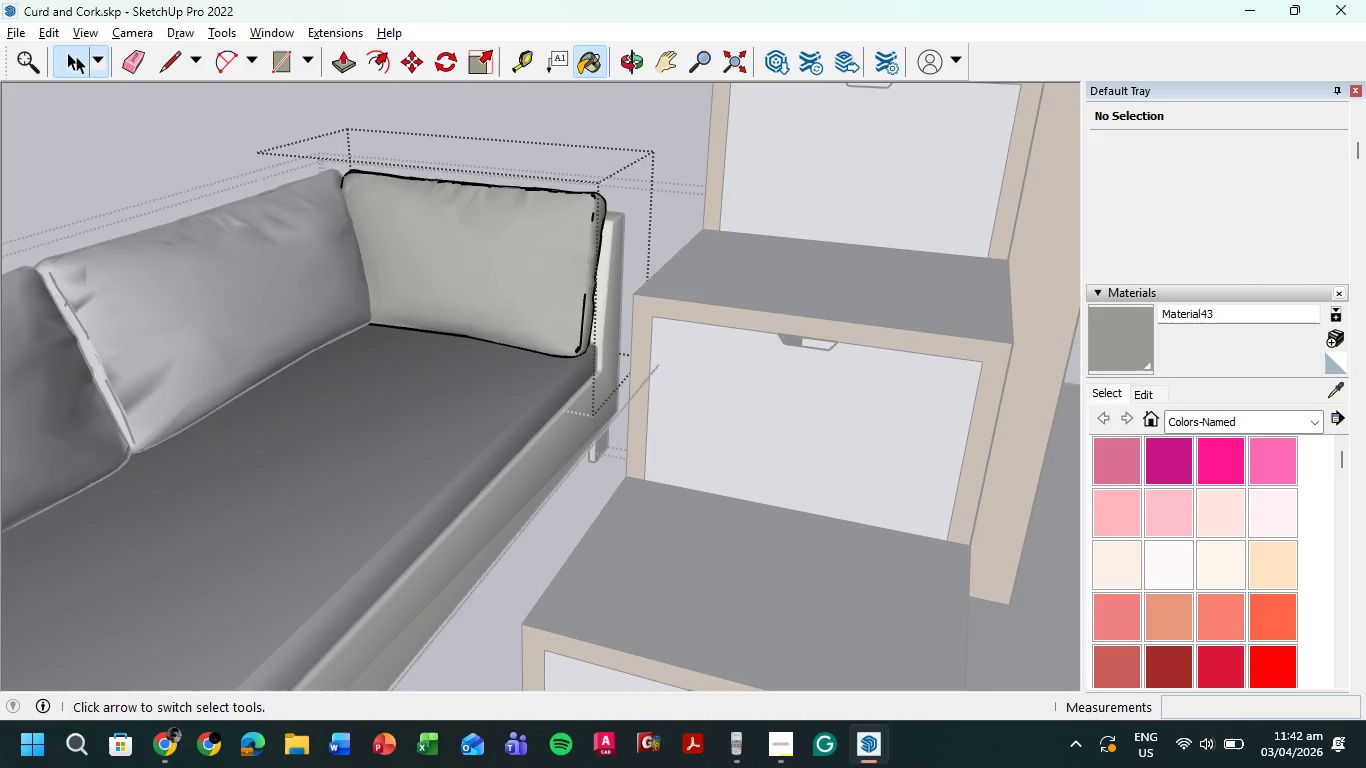 
double_click([495, 266])
 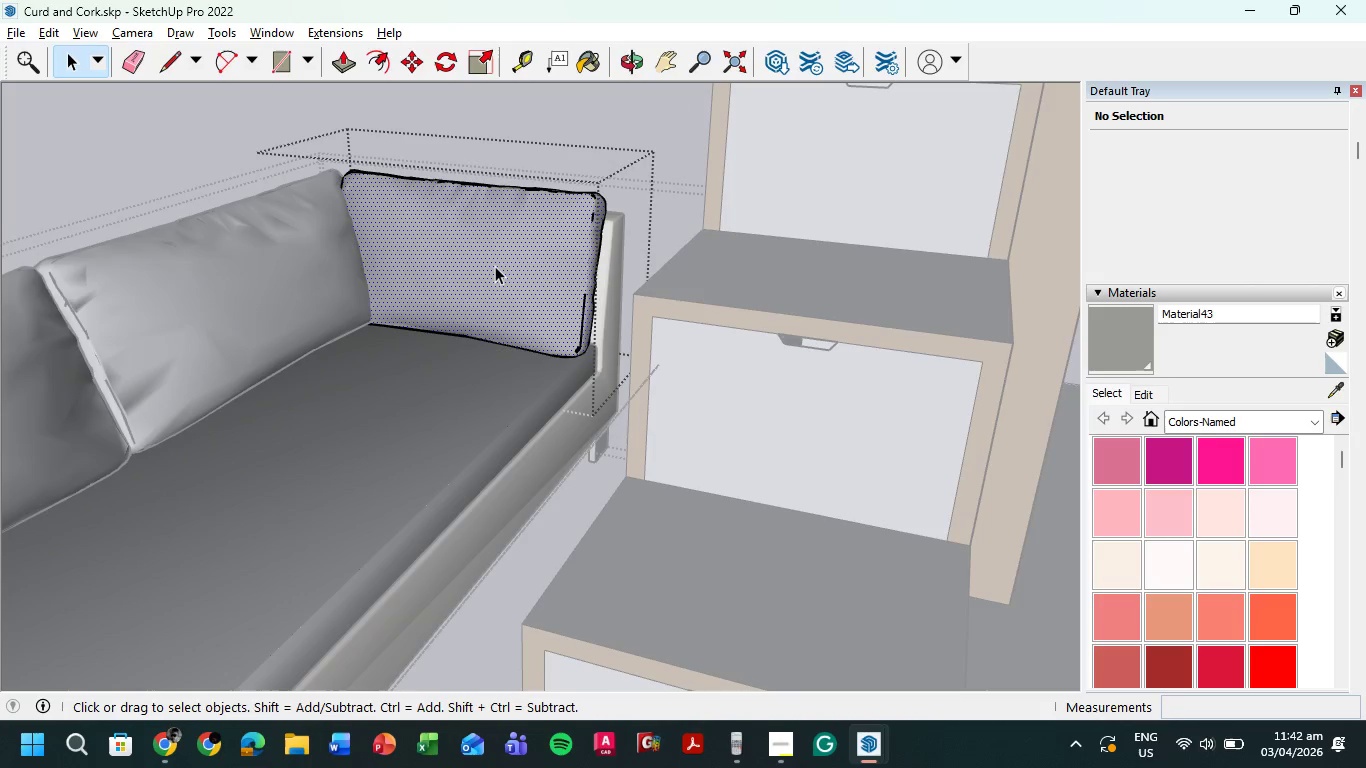 
triple_click([495, 266])
 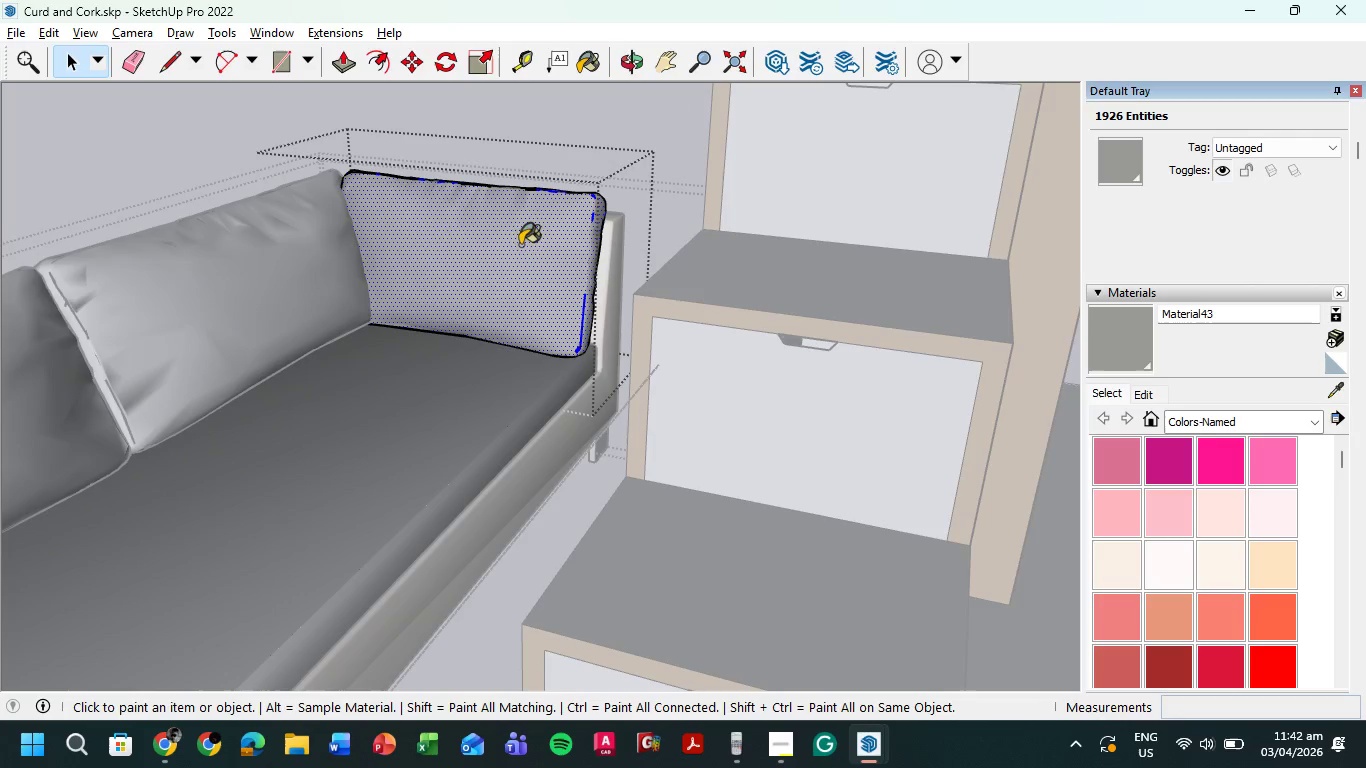 
double_click([417, 242])
 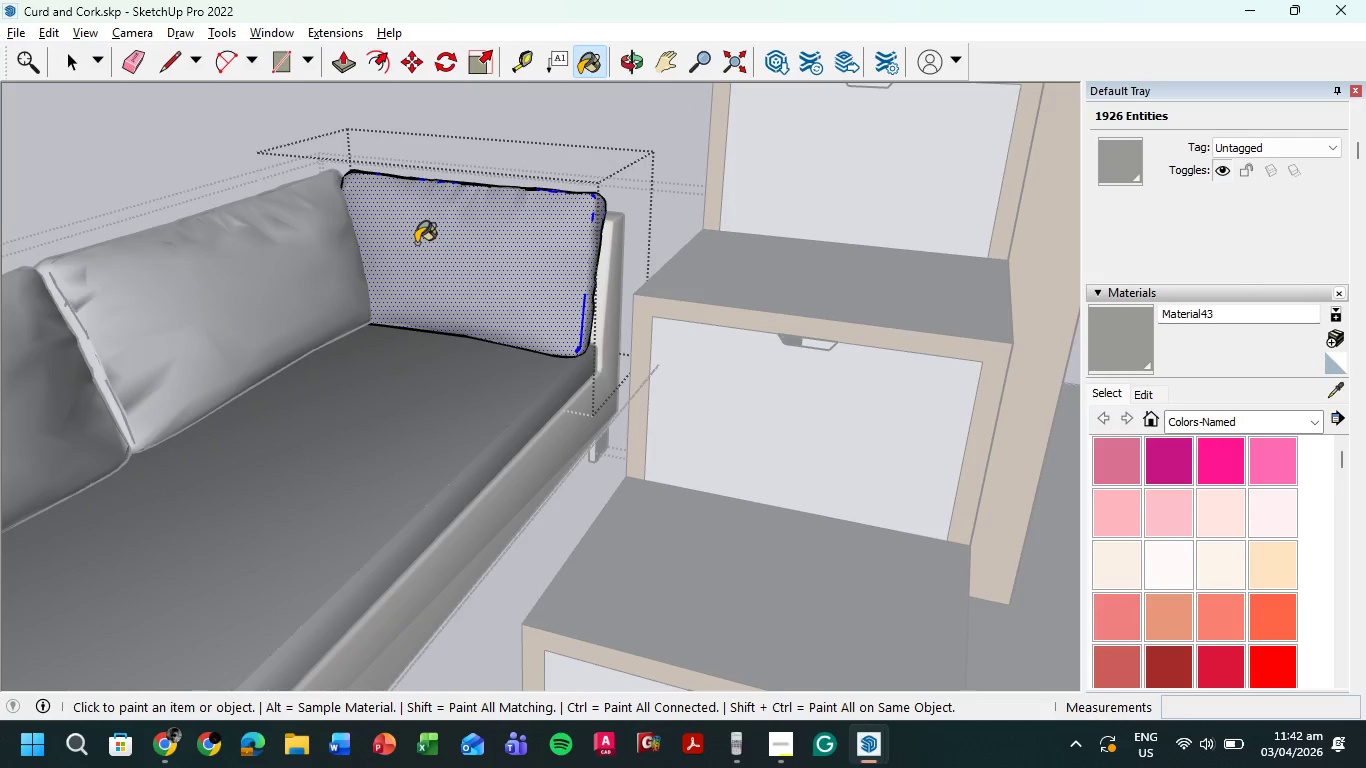 
triple_click([416, 243])
 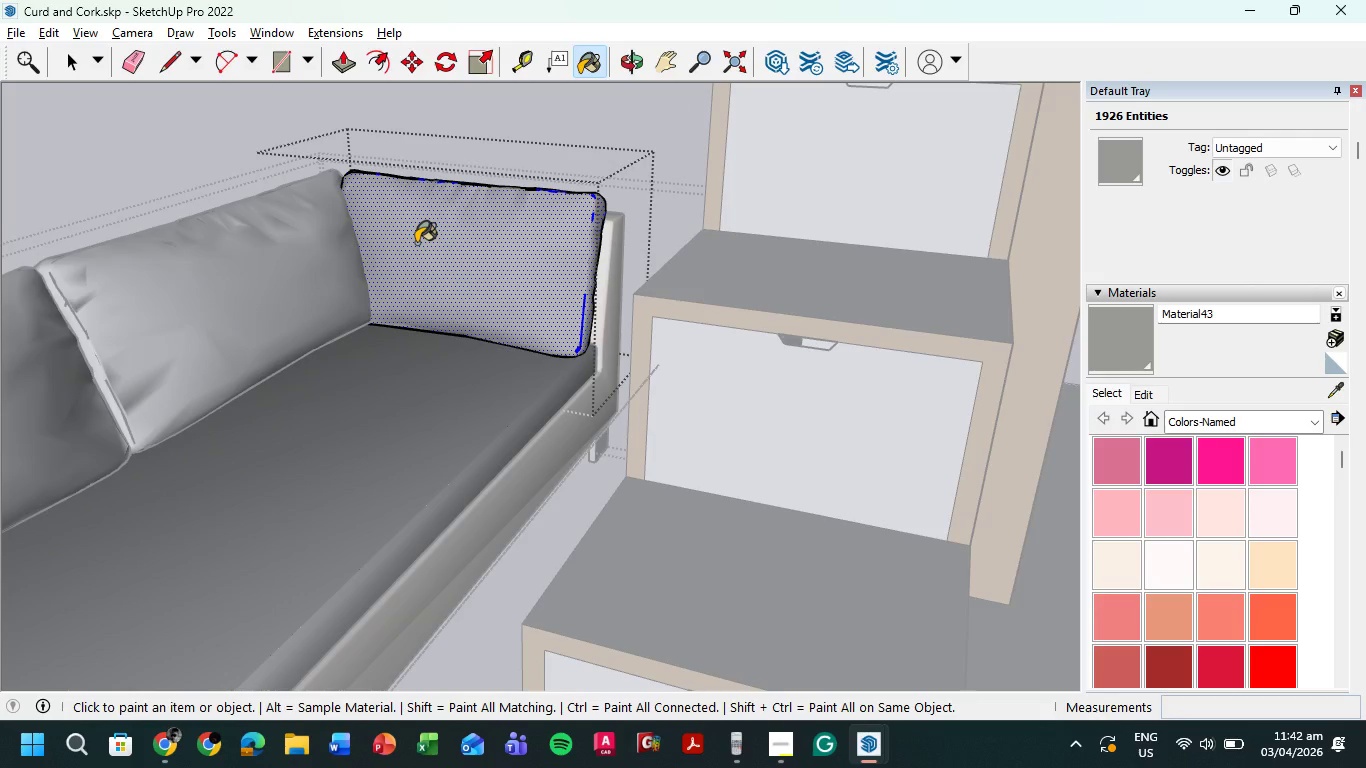 
triple_click([416, 243])
 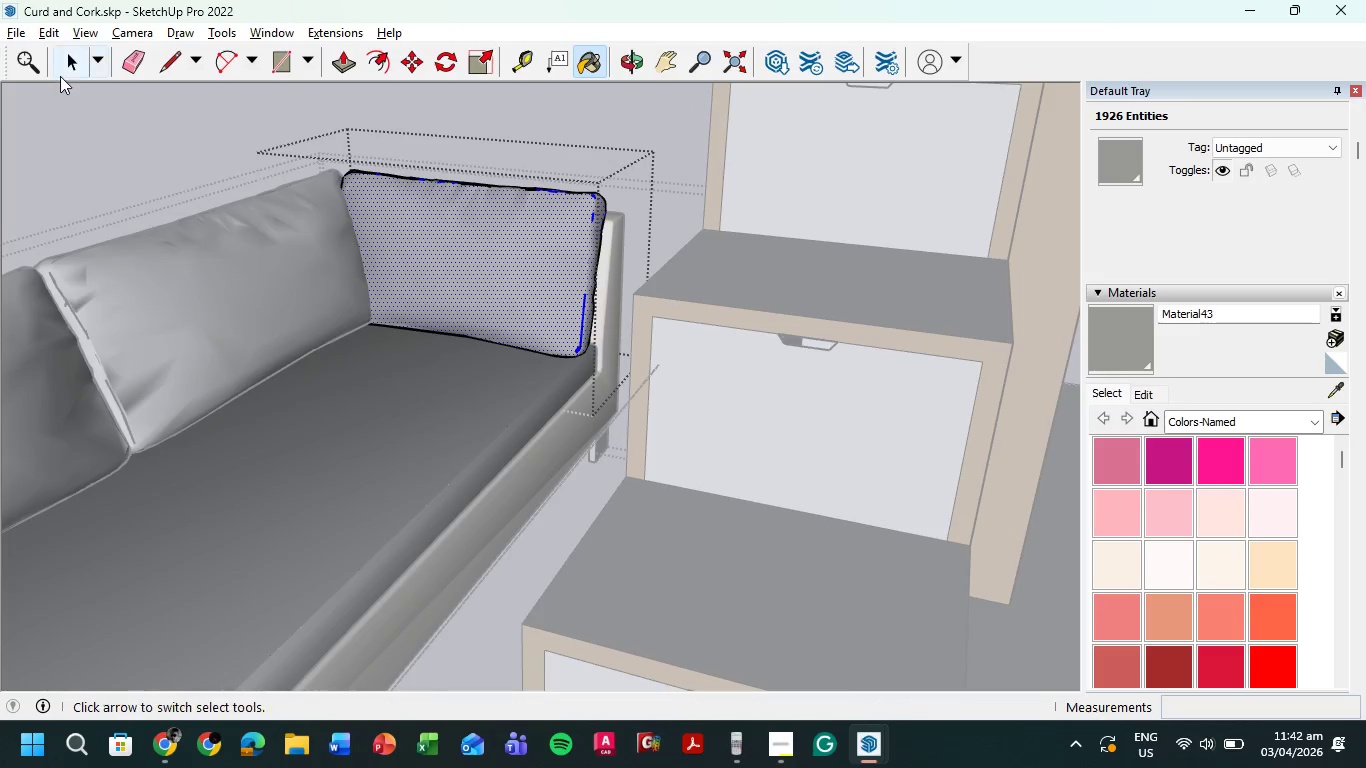 
double_click([69, 135])
 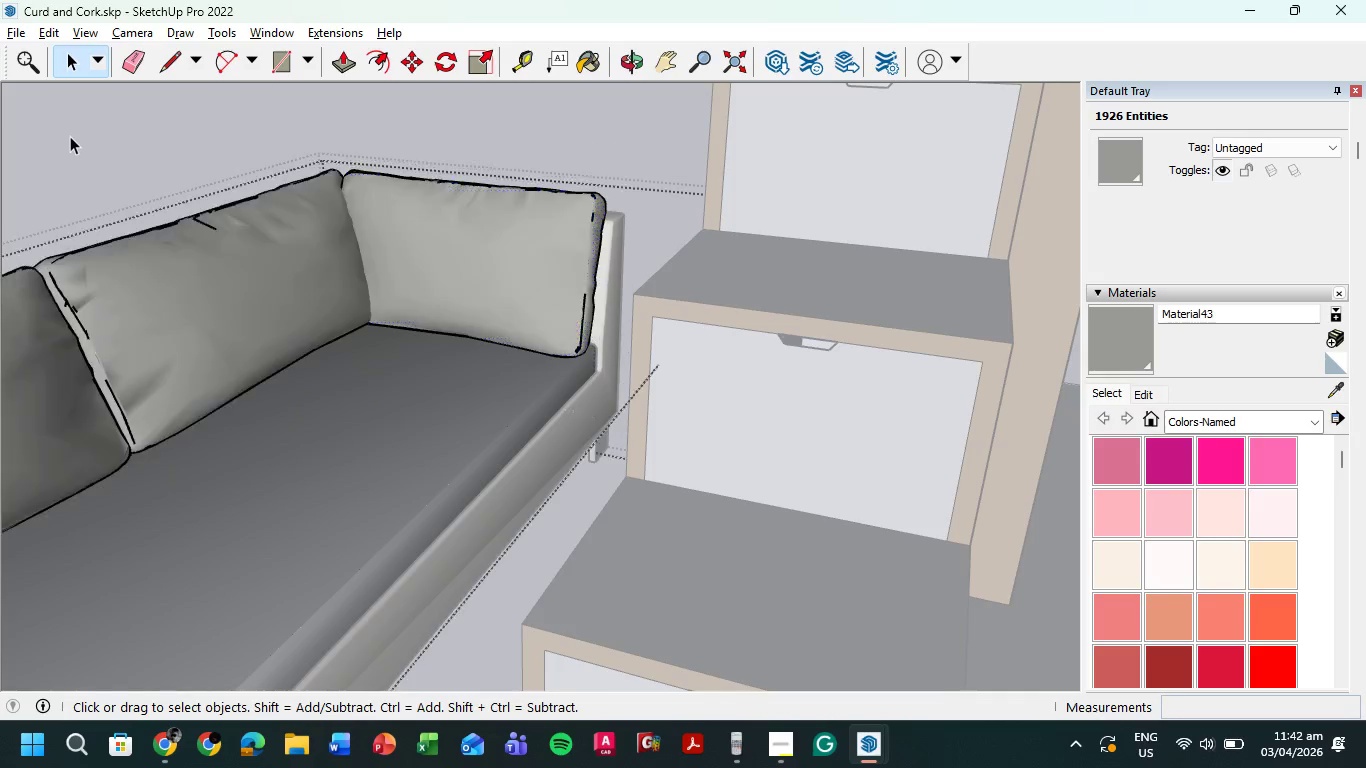 
triple_click([70, 136])
 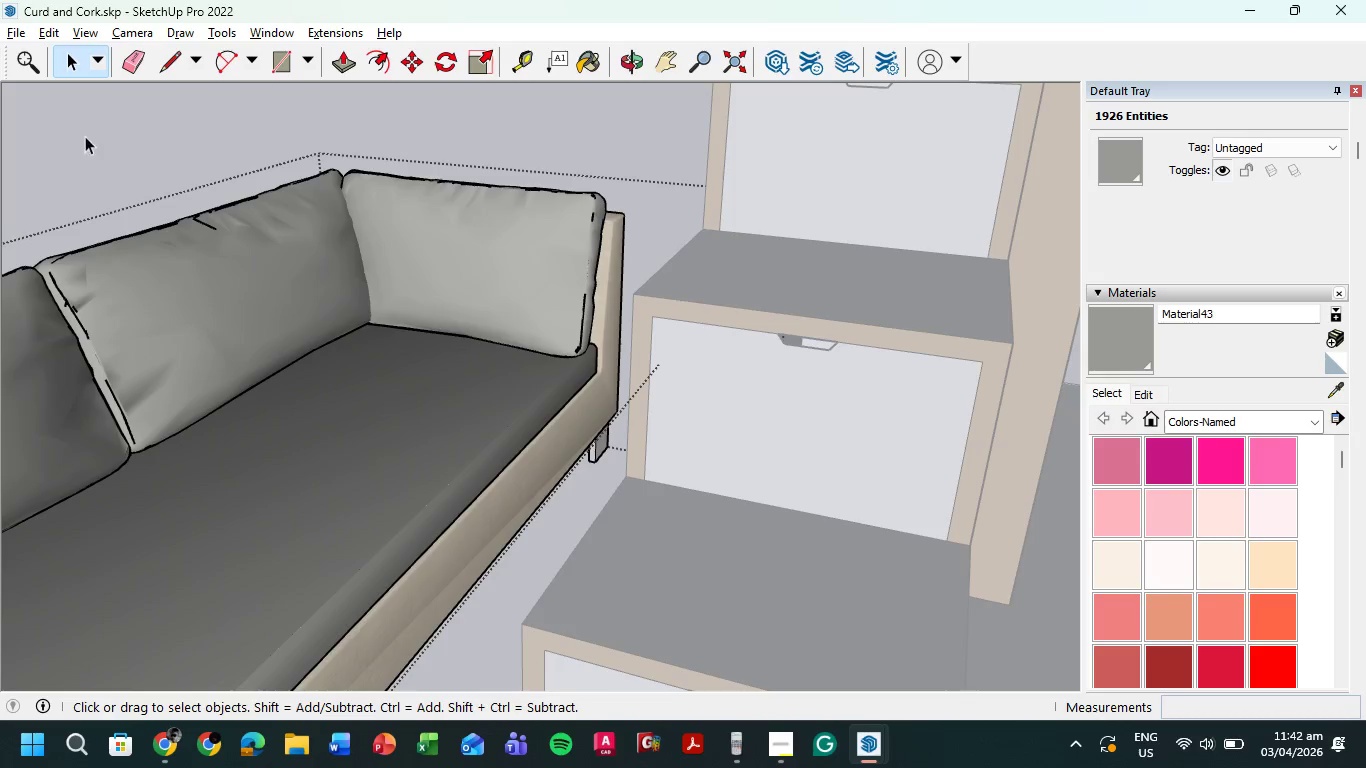 
left_click_drag(start_coordinate=[85, 136], to_coordinate=[112, 137])
 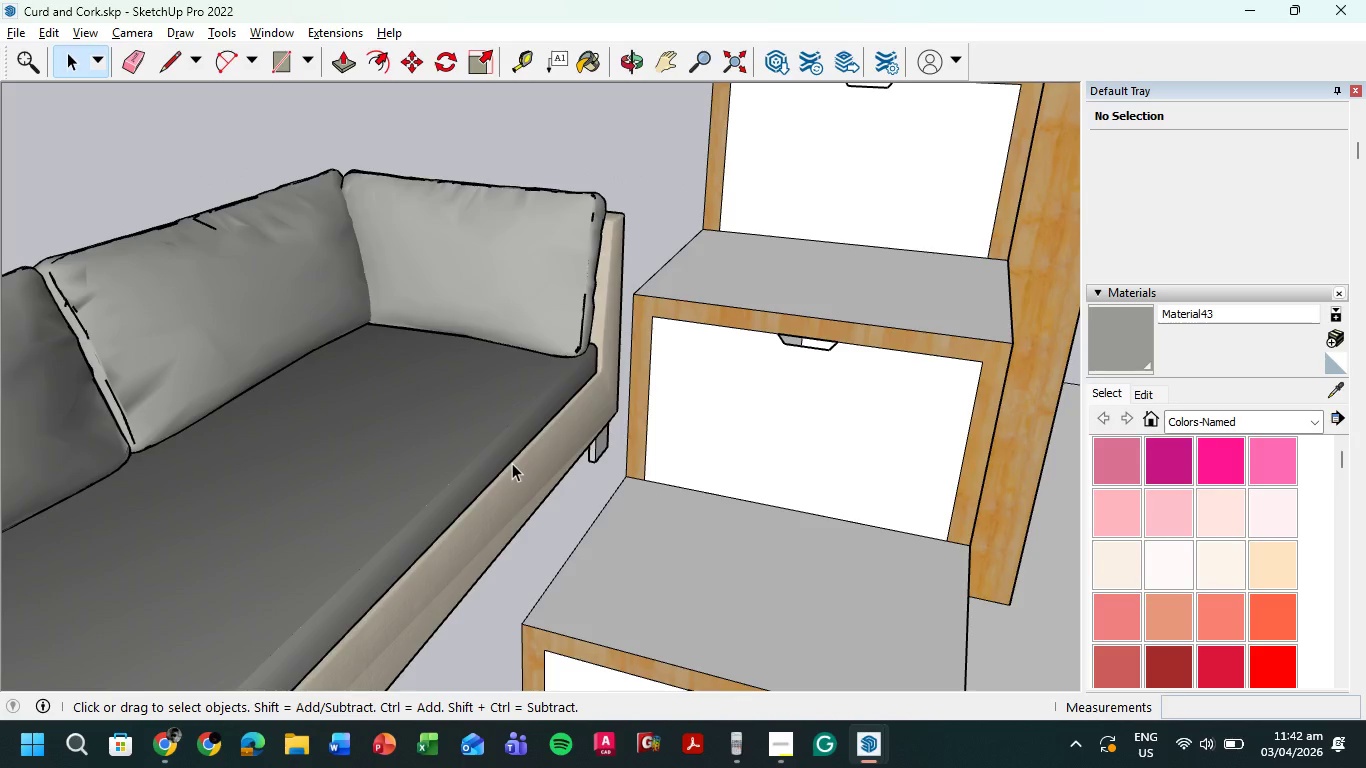 
left_click([516, 464])
 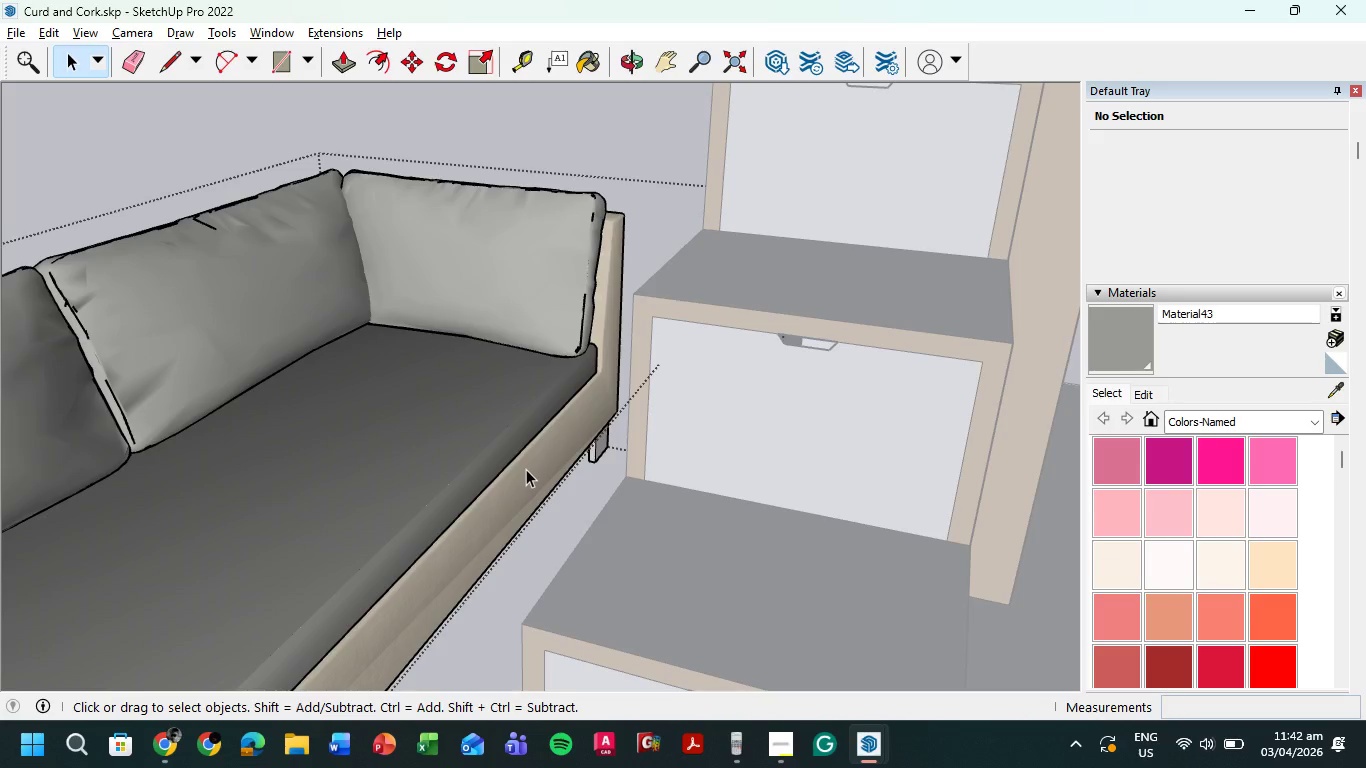 
left_click([526, 469])
 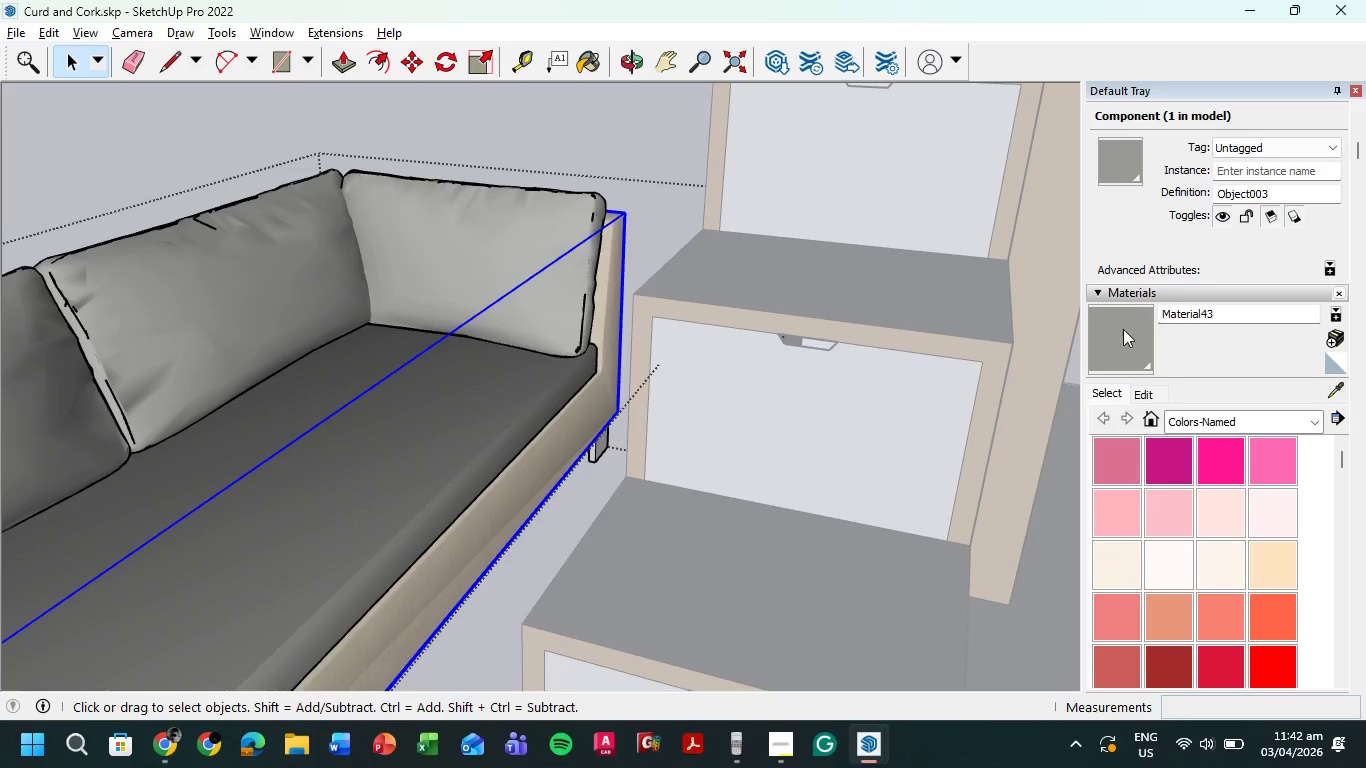 
left_click_drag(start_coordinate=[1139, 325], to_coordinate=[1134, 326])
 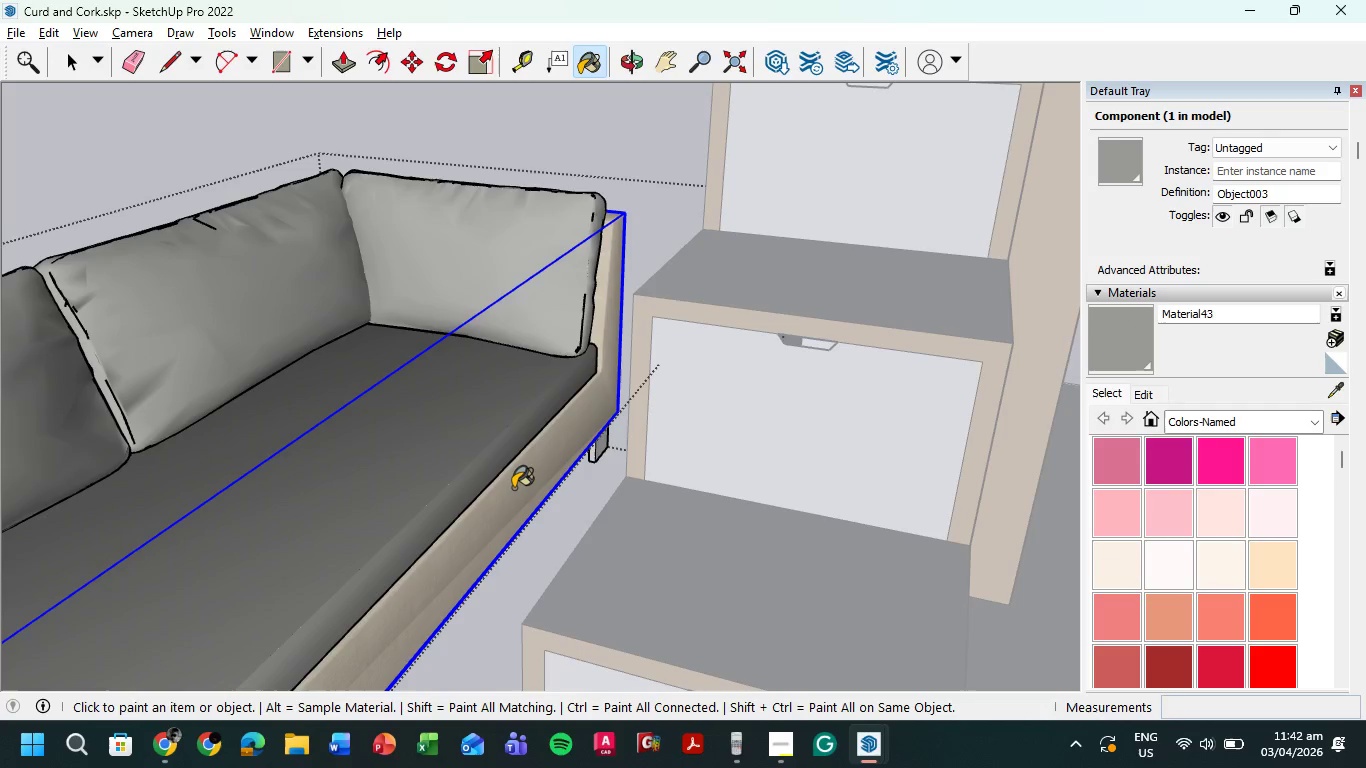 
double_click([514, 489])
 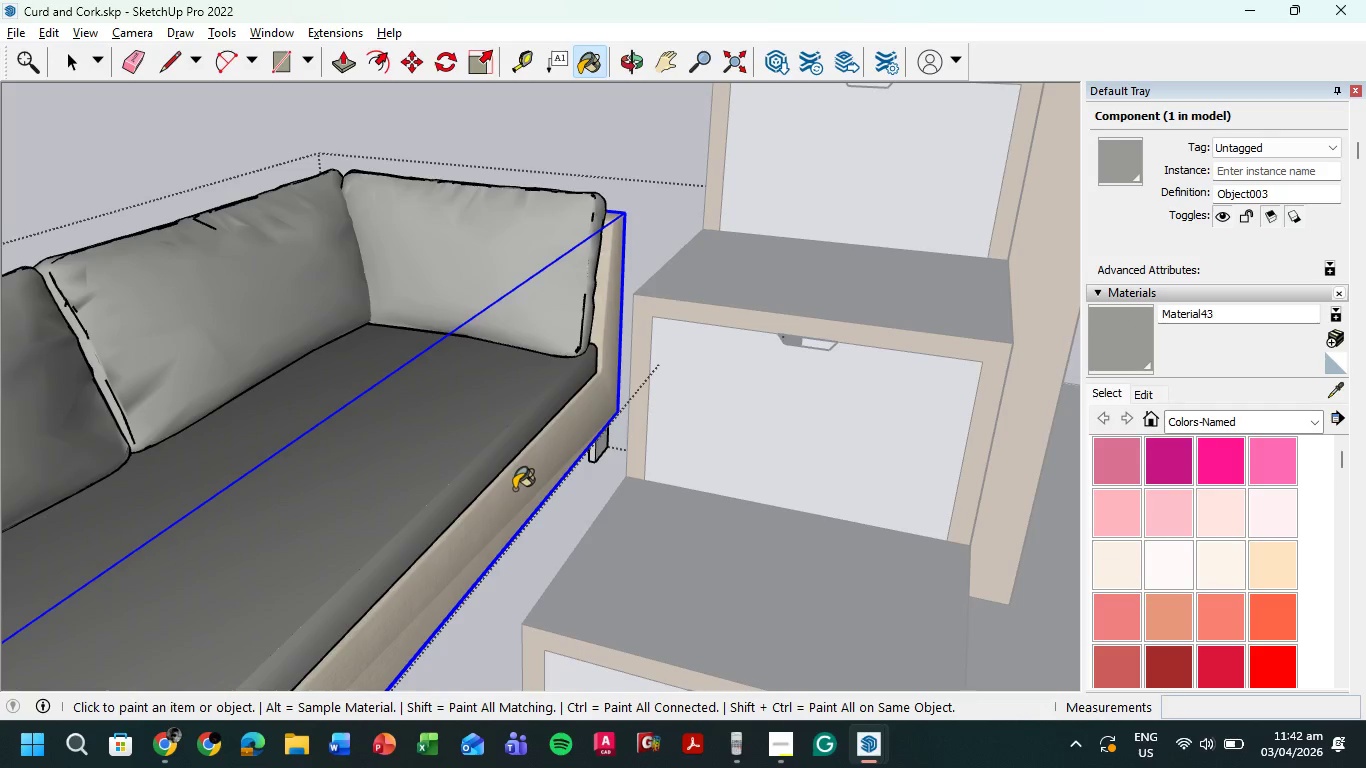 
triple_click([514, 489])
 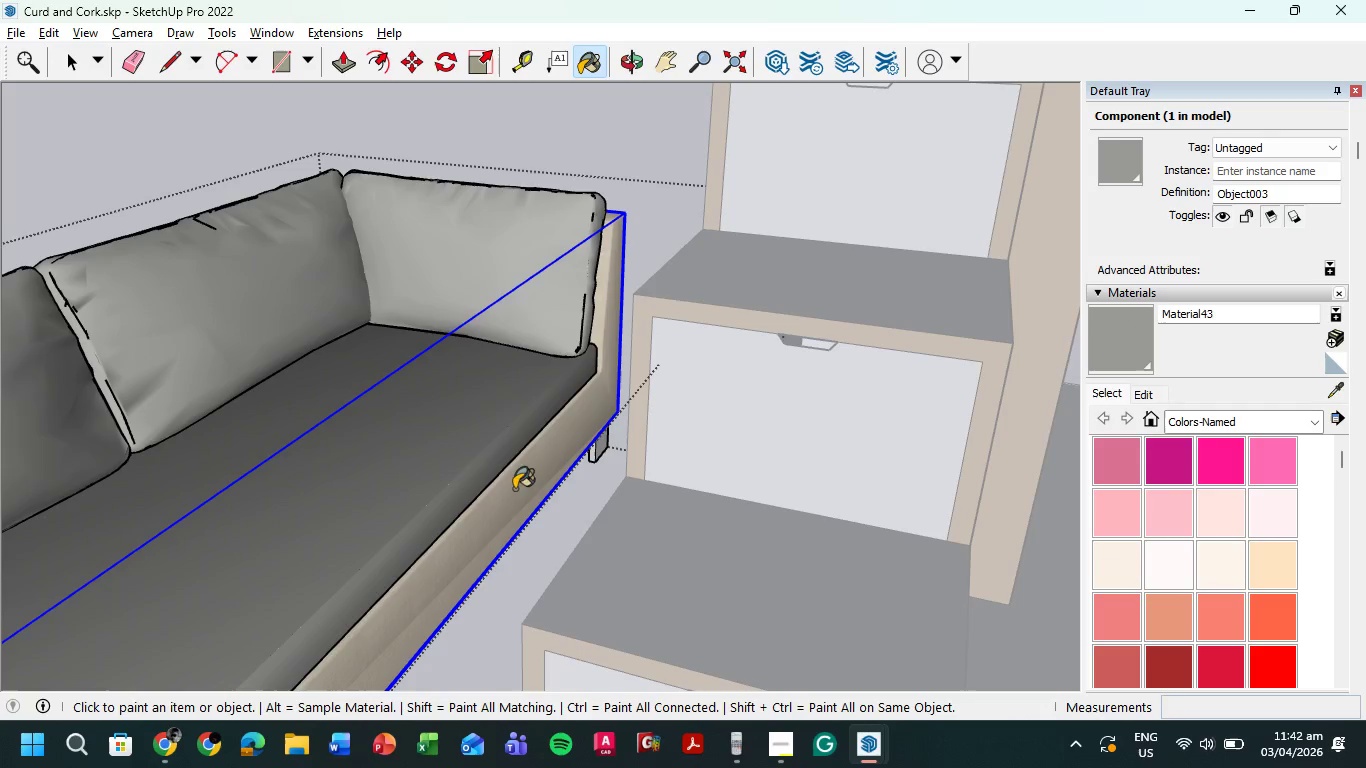 
triple_click([514, 489])
 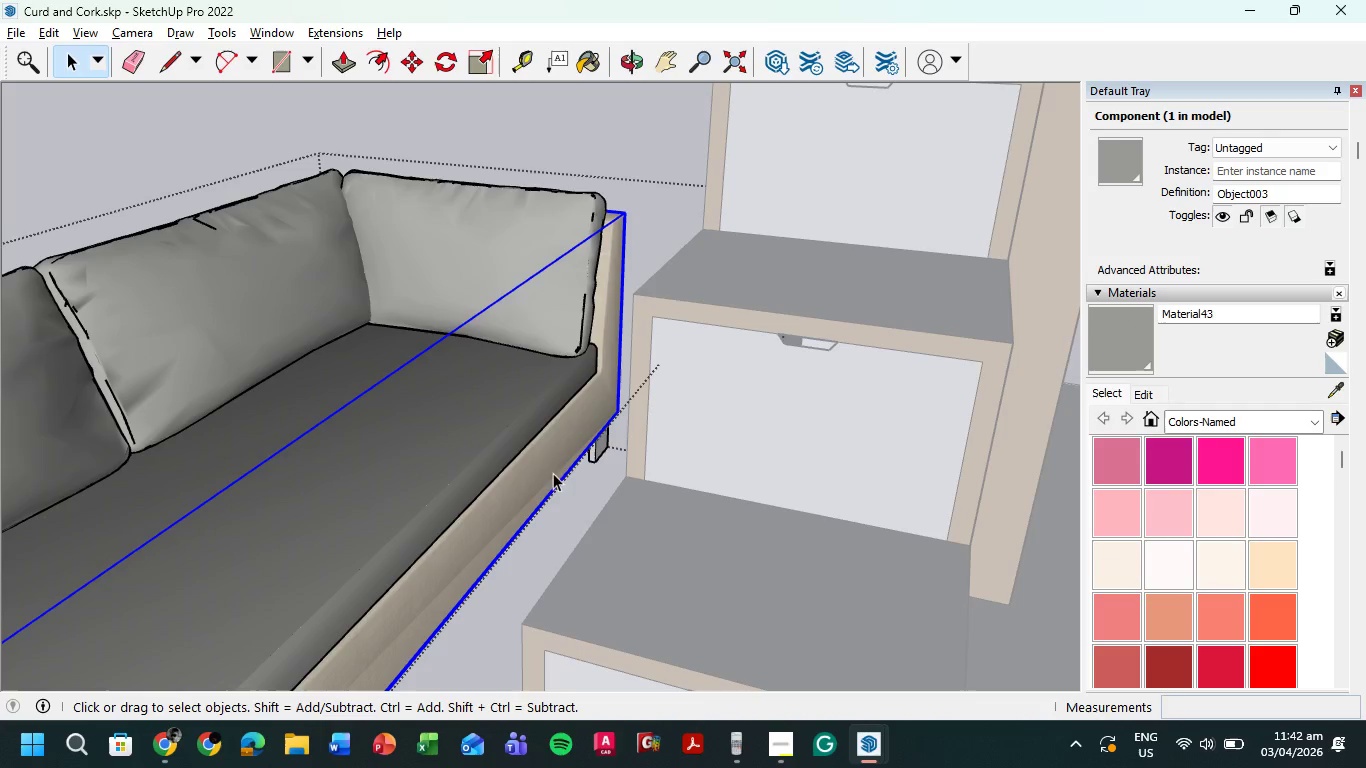 
double_click([547, 470])
 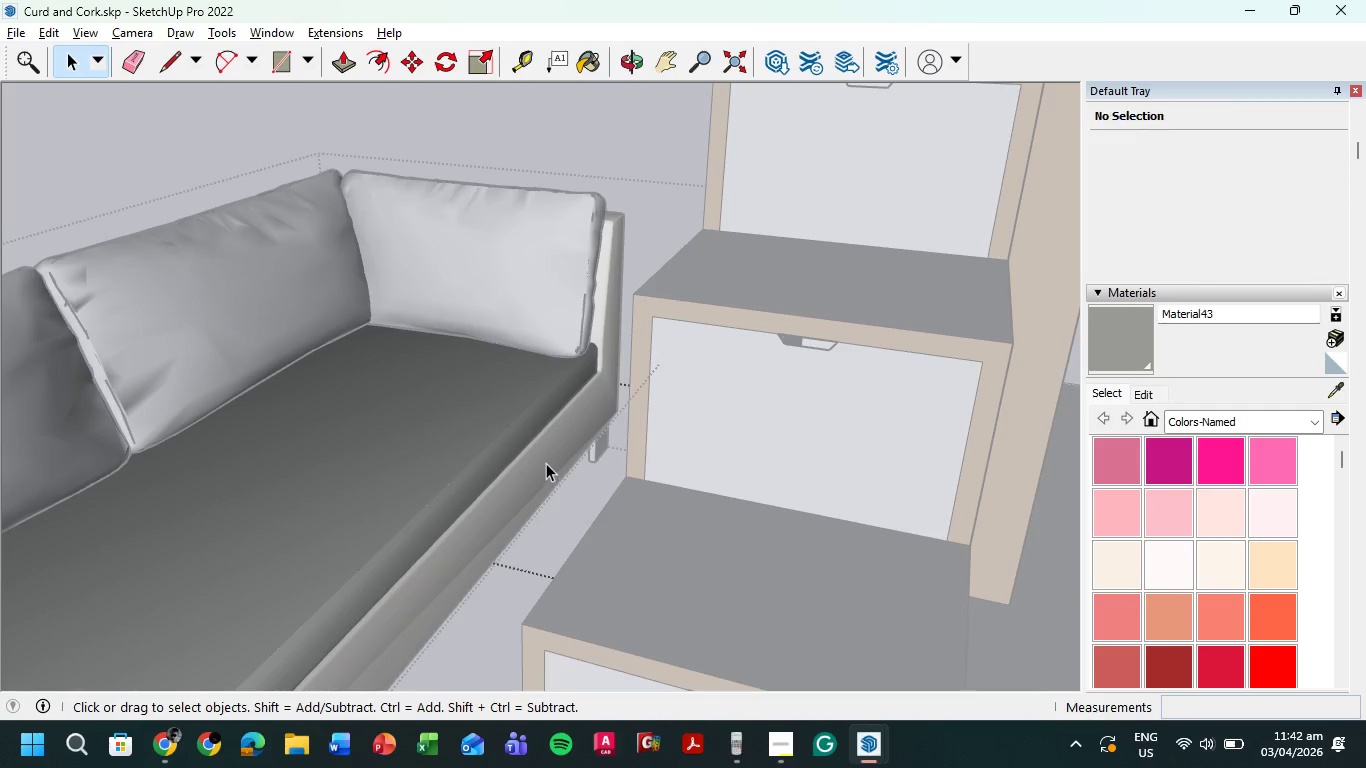 
left_click([546, 463])
 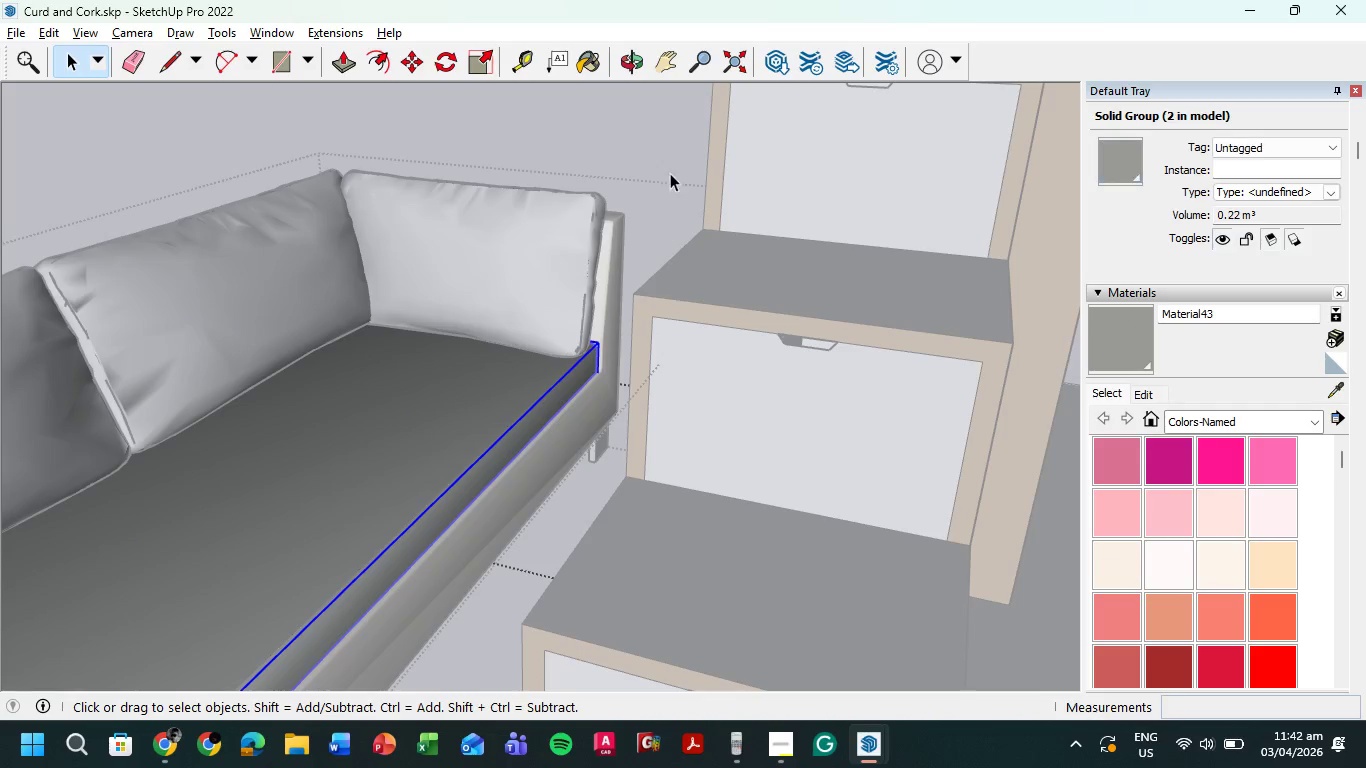 
left_click_drag(start_coordinate=[692, 132], to_coordinate=[682, 135])
 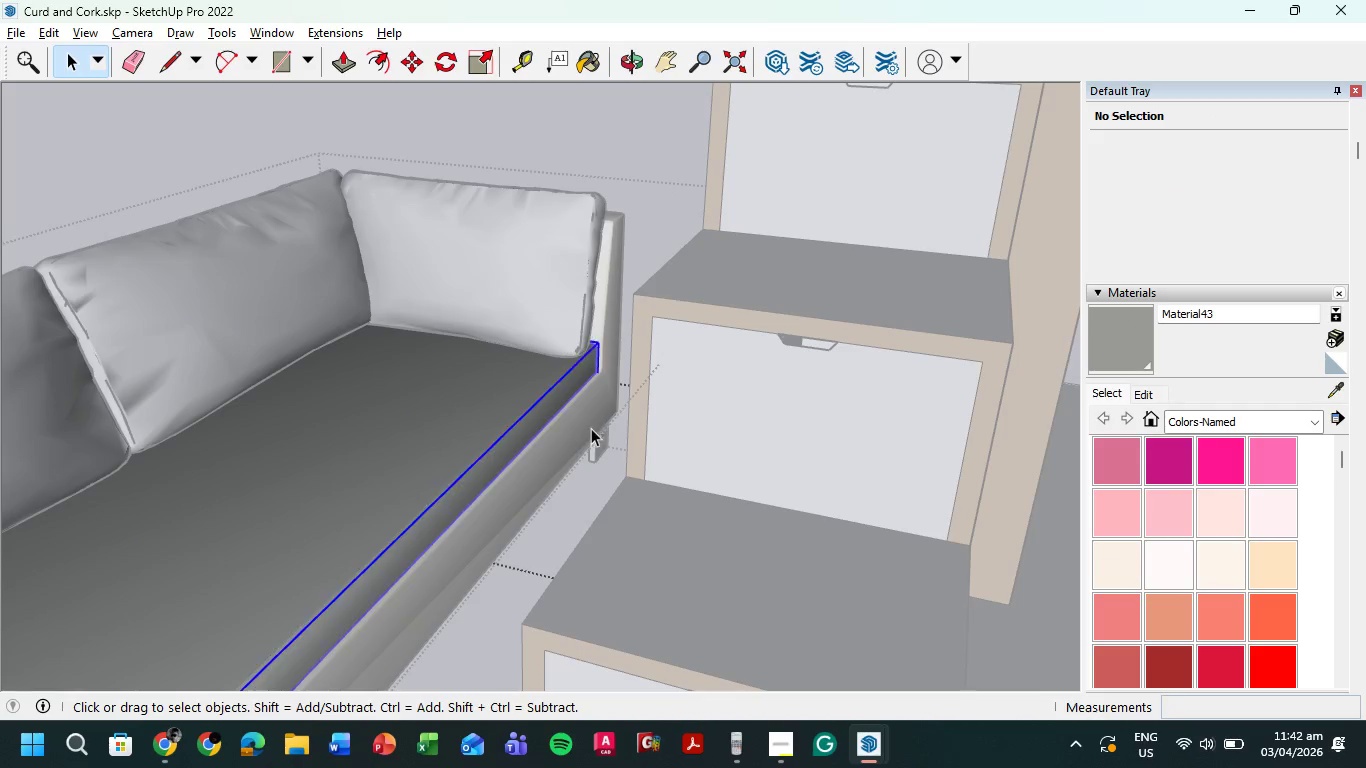 
double_click([564, 492])
 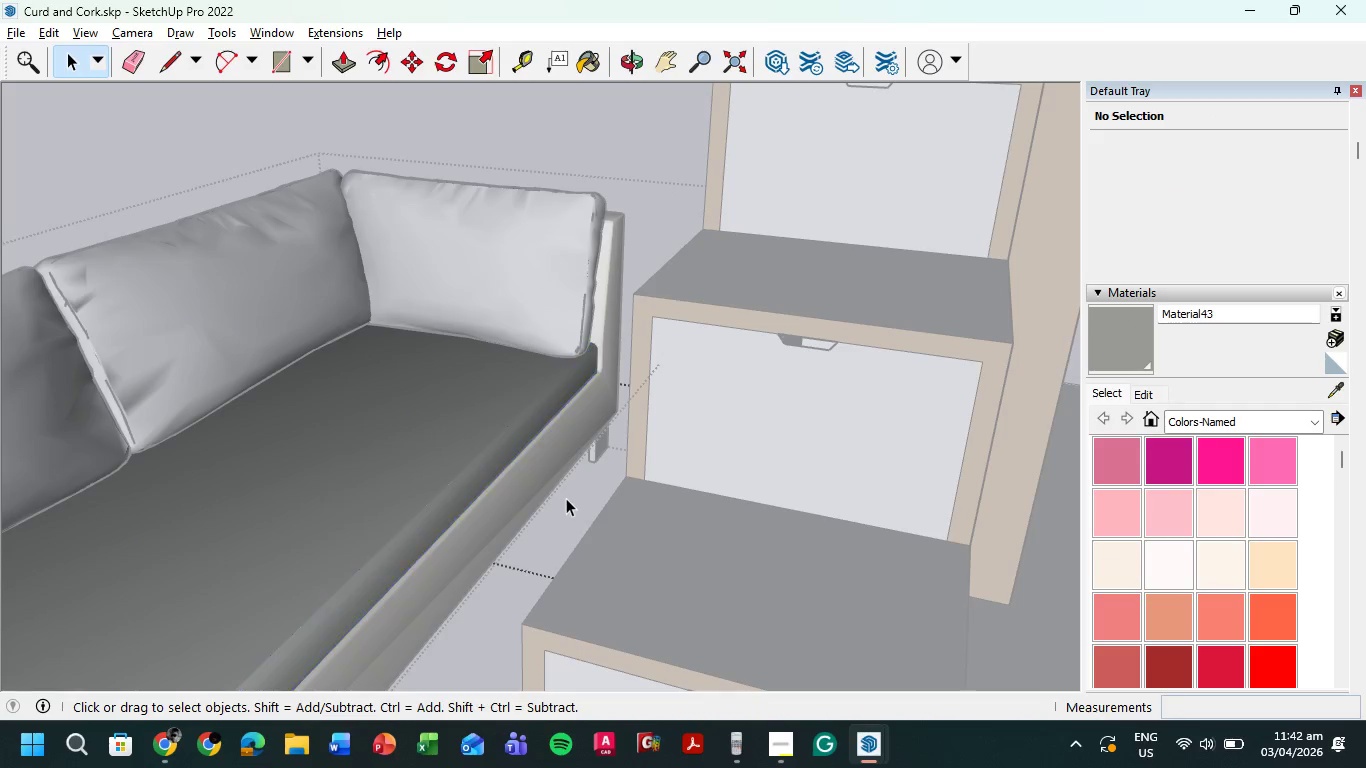 
triple_click([566, 498])
 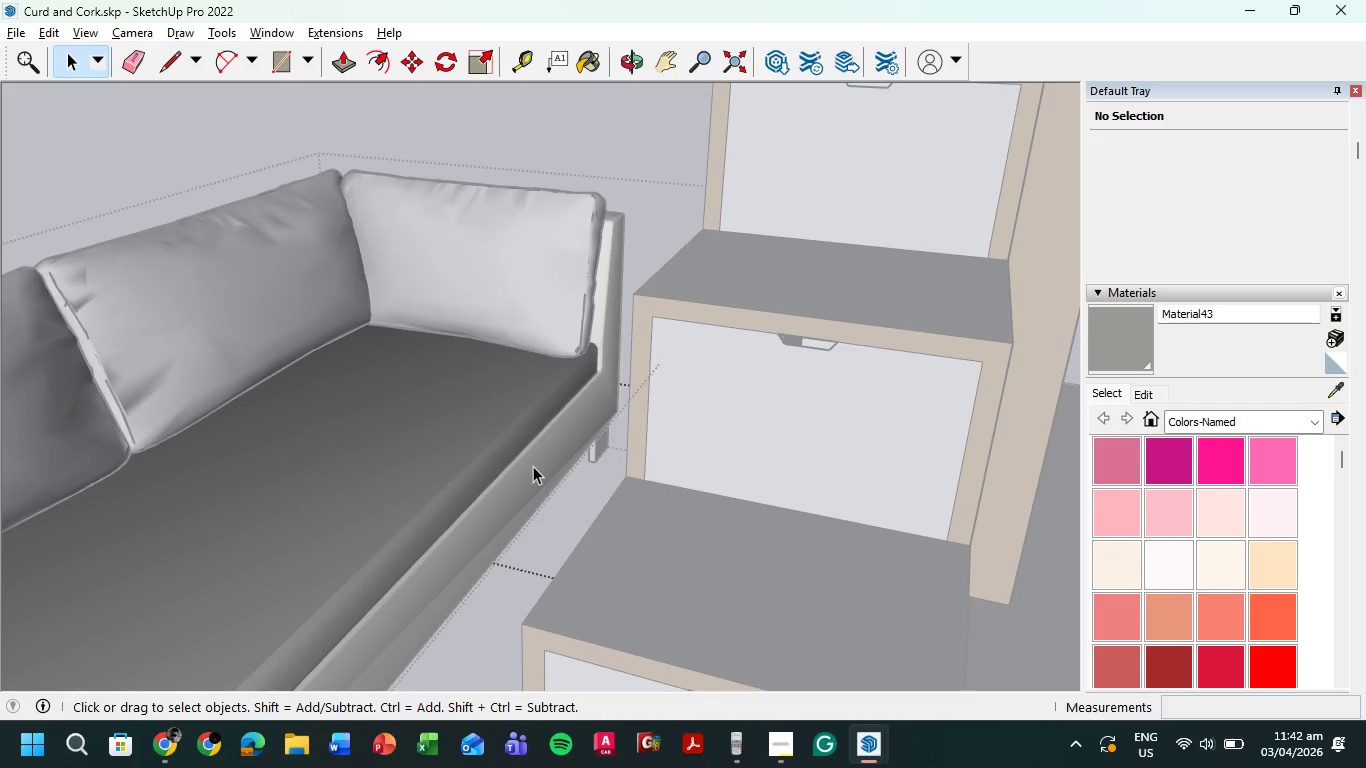 
double_click([533, 466])
 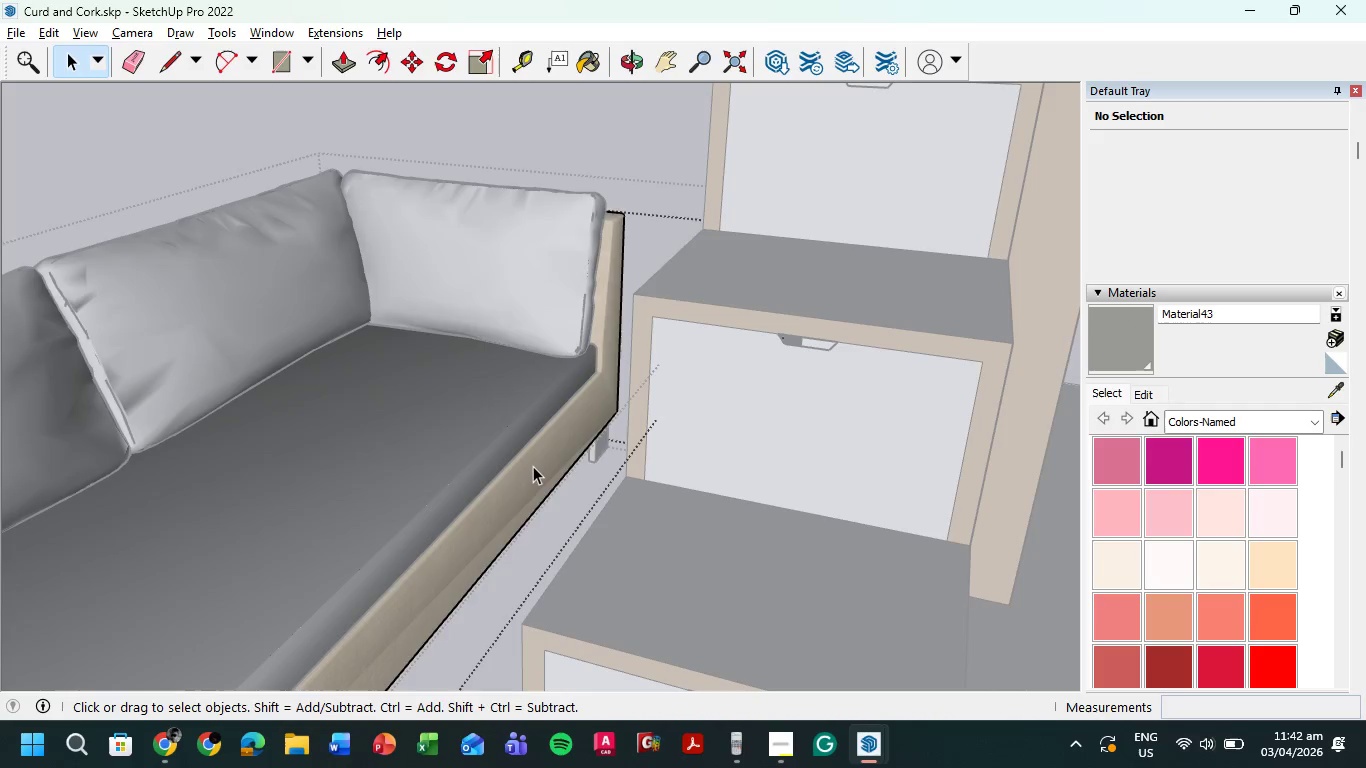 
triple_click([533, 466])
 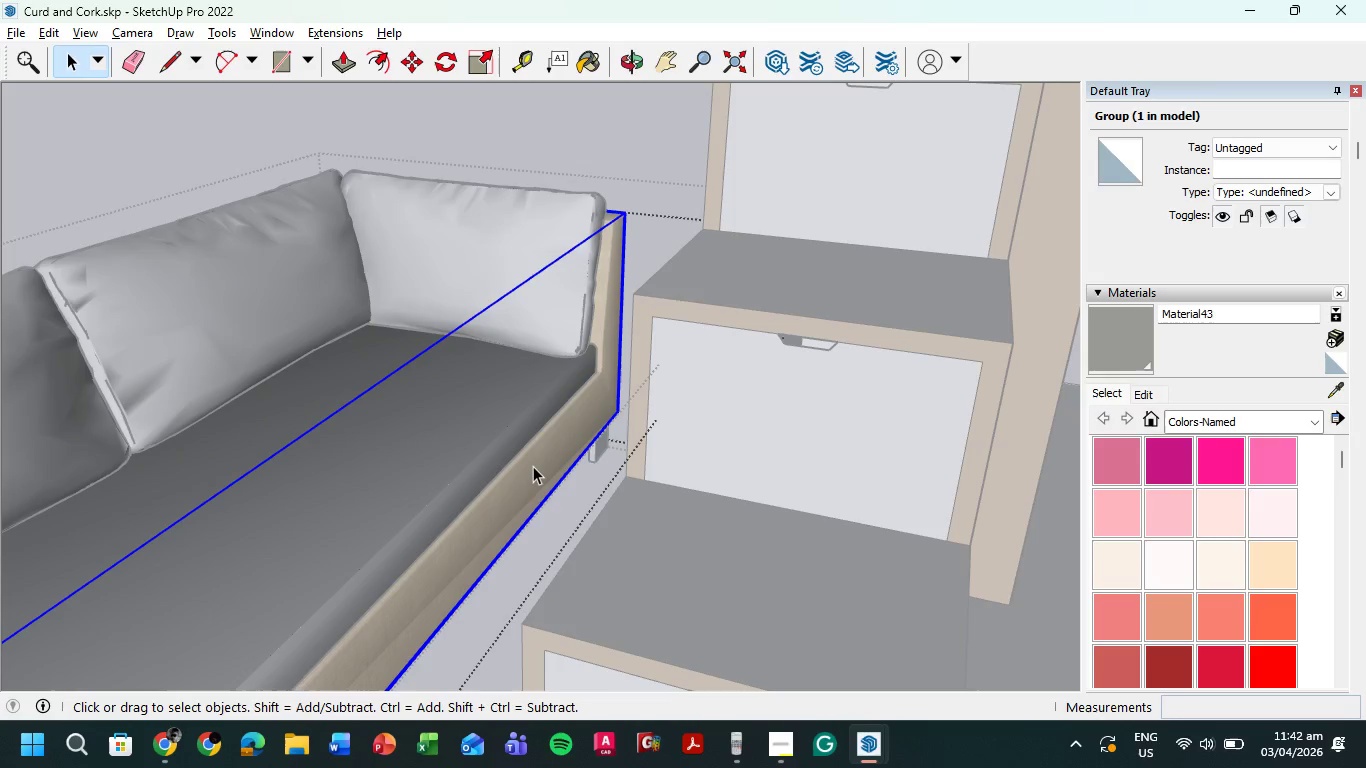 
left_click([533, 466])
 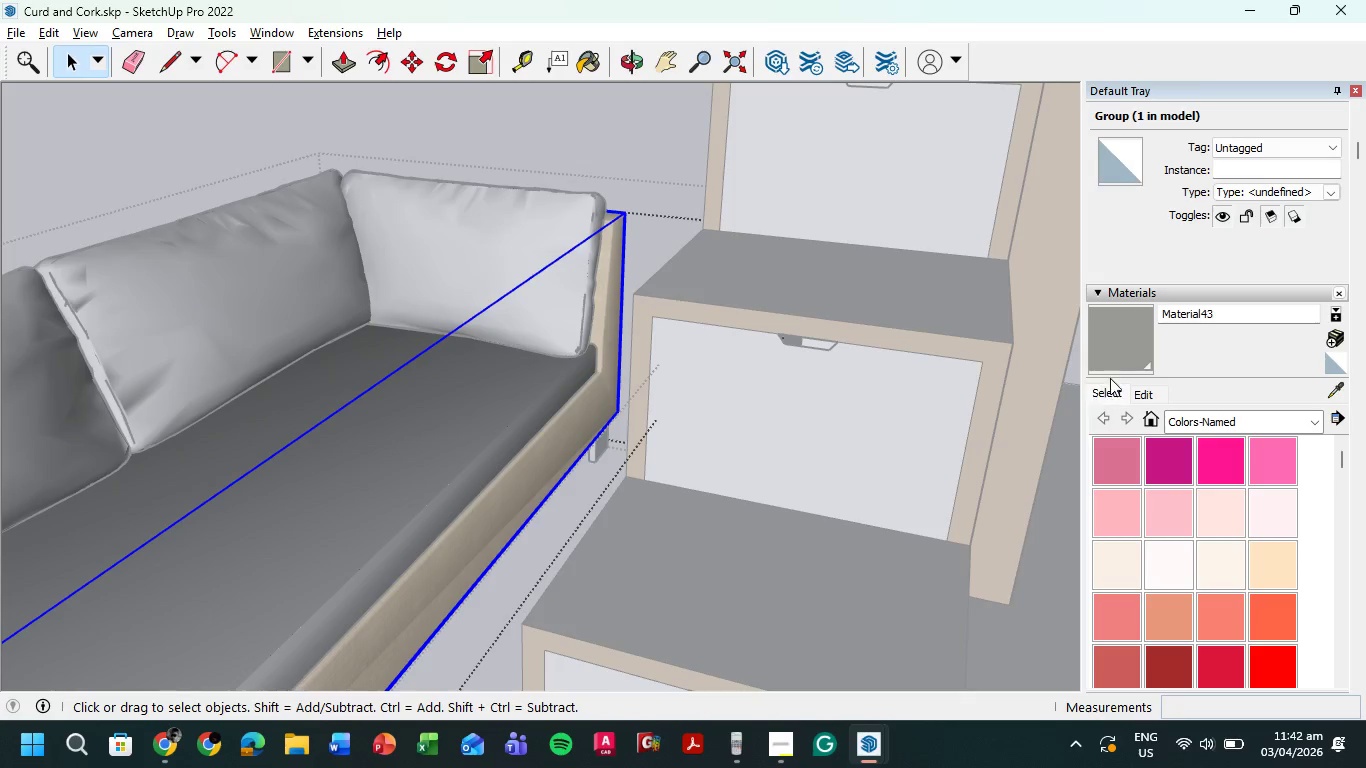 
left_click([1103, 339])
 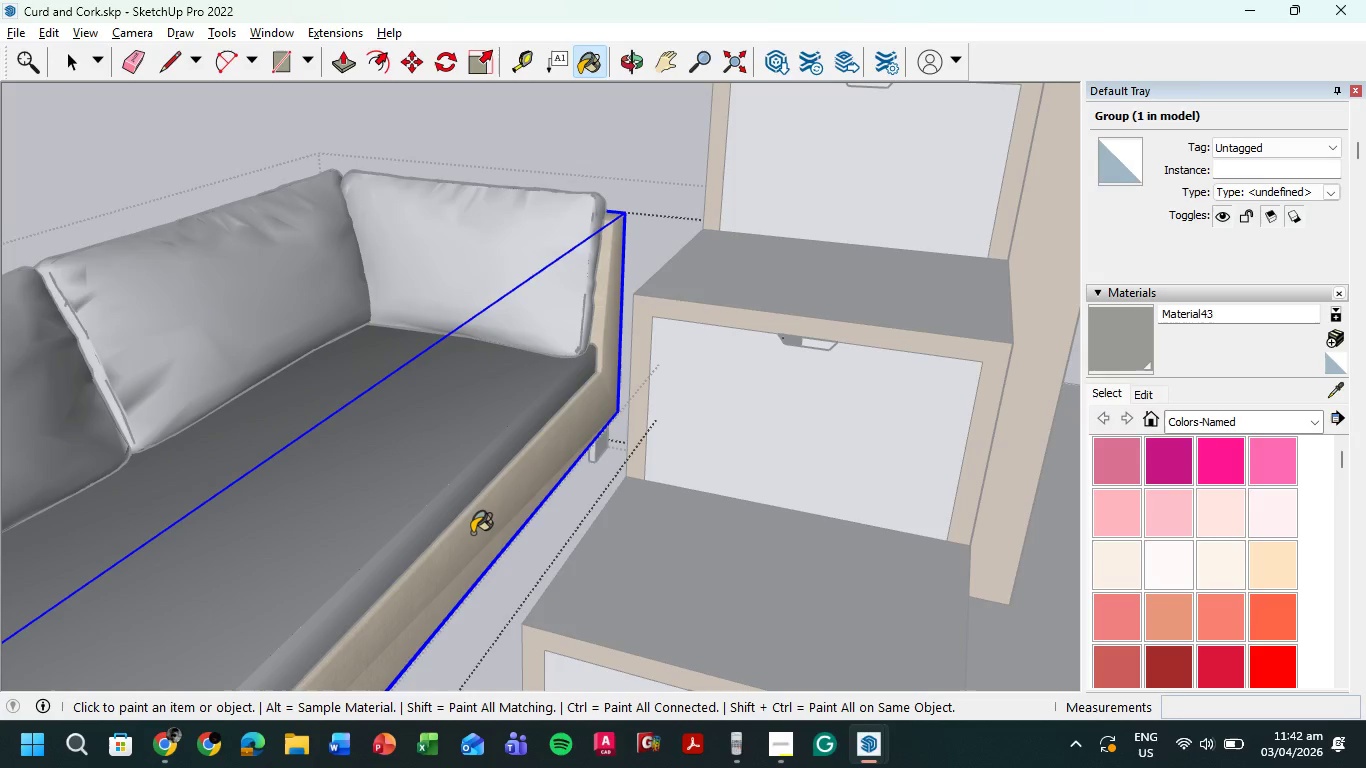 
left_click([473, 533])
 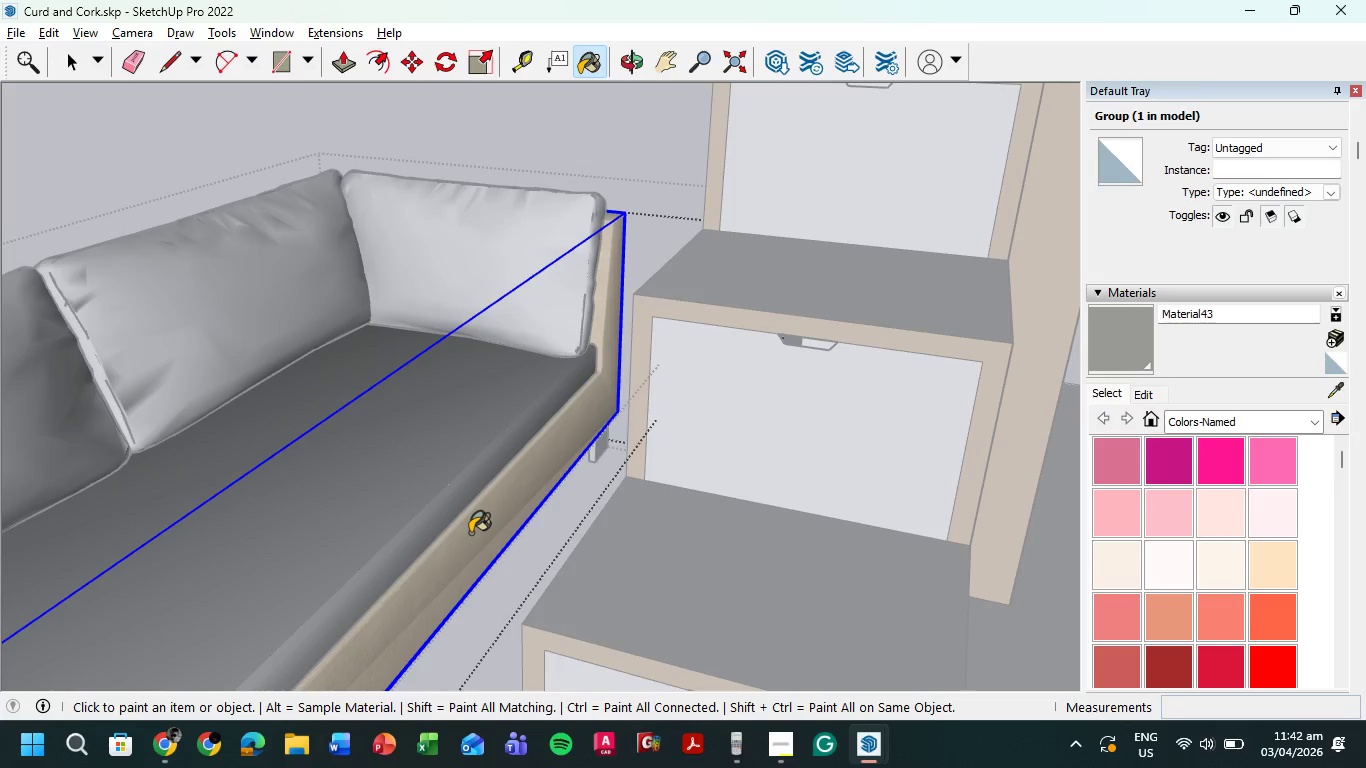 
triple_click([469, 533])
 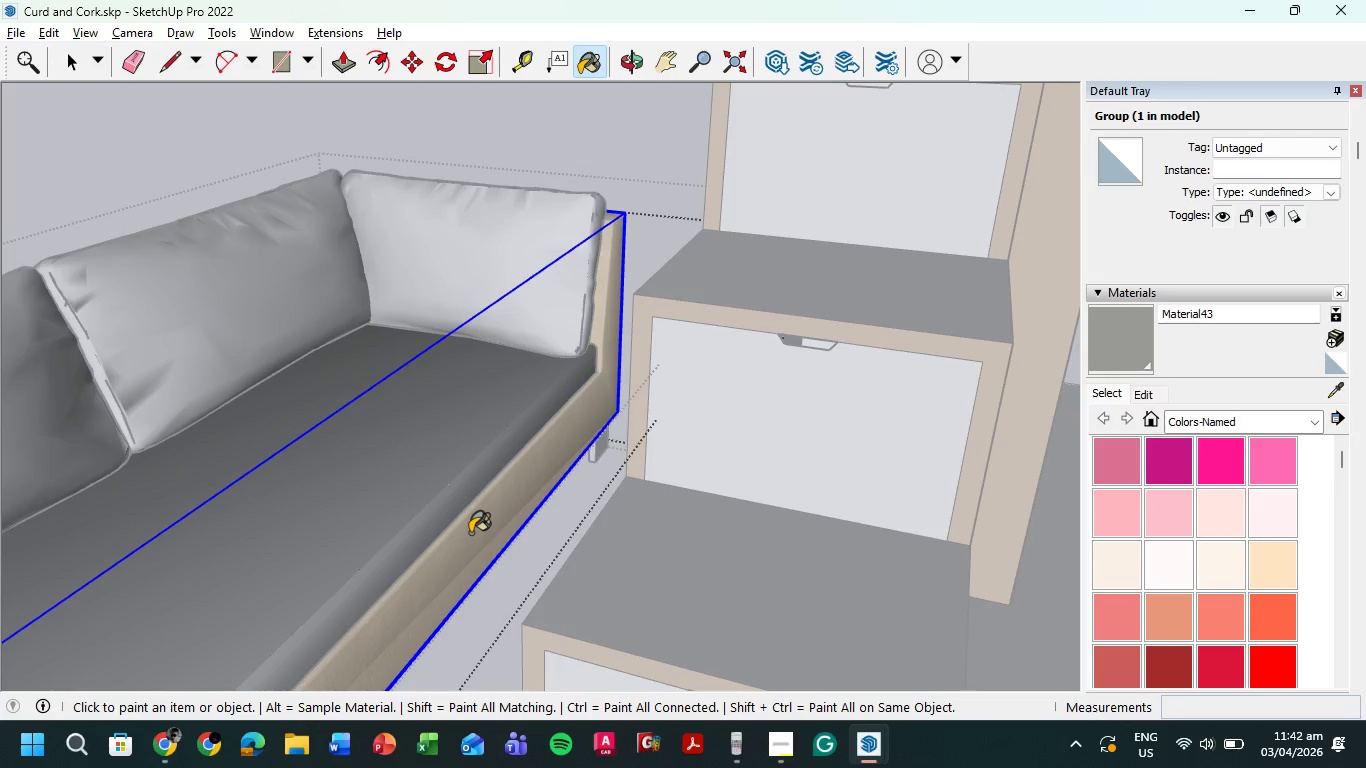 
triple_click([470, 533])
 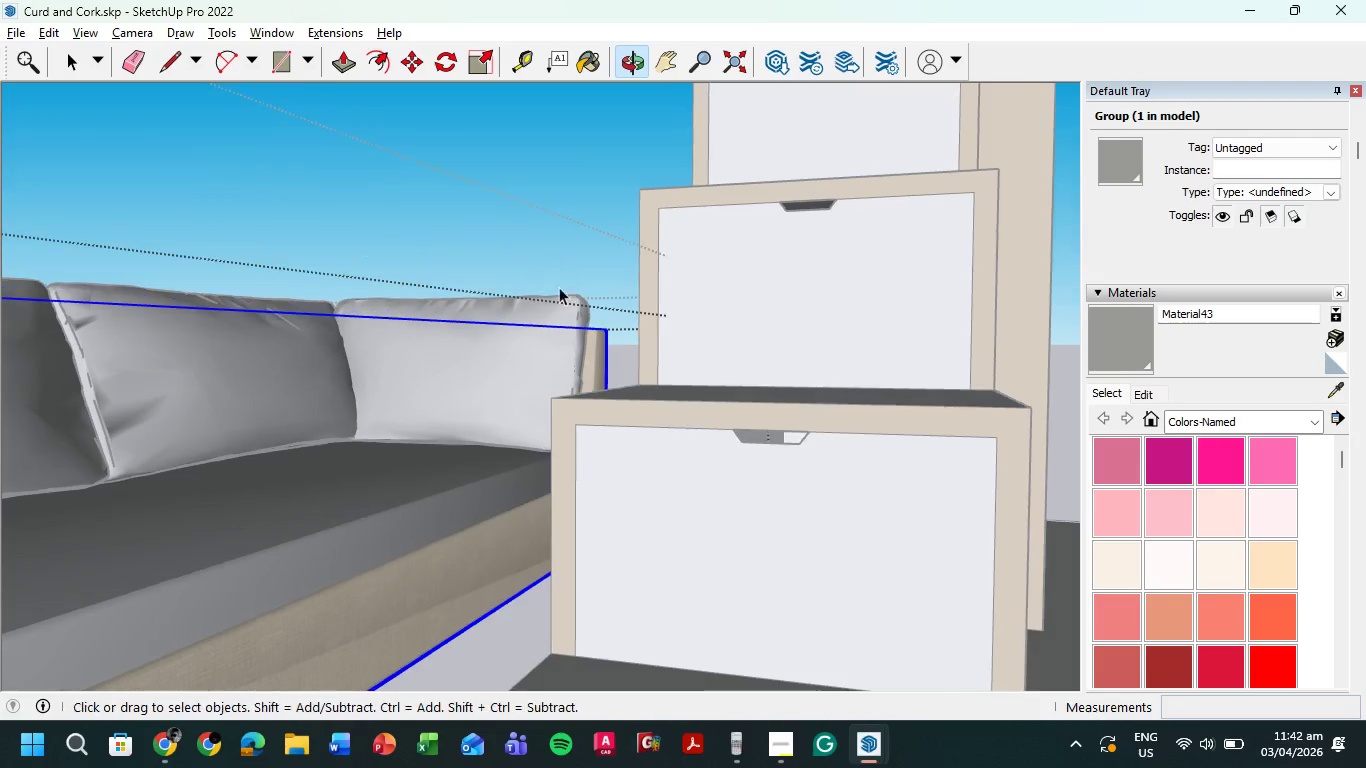 
double_click([451, 573])
 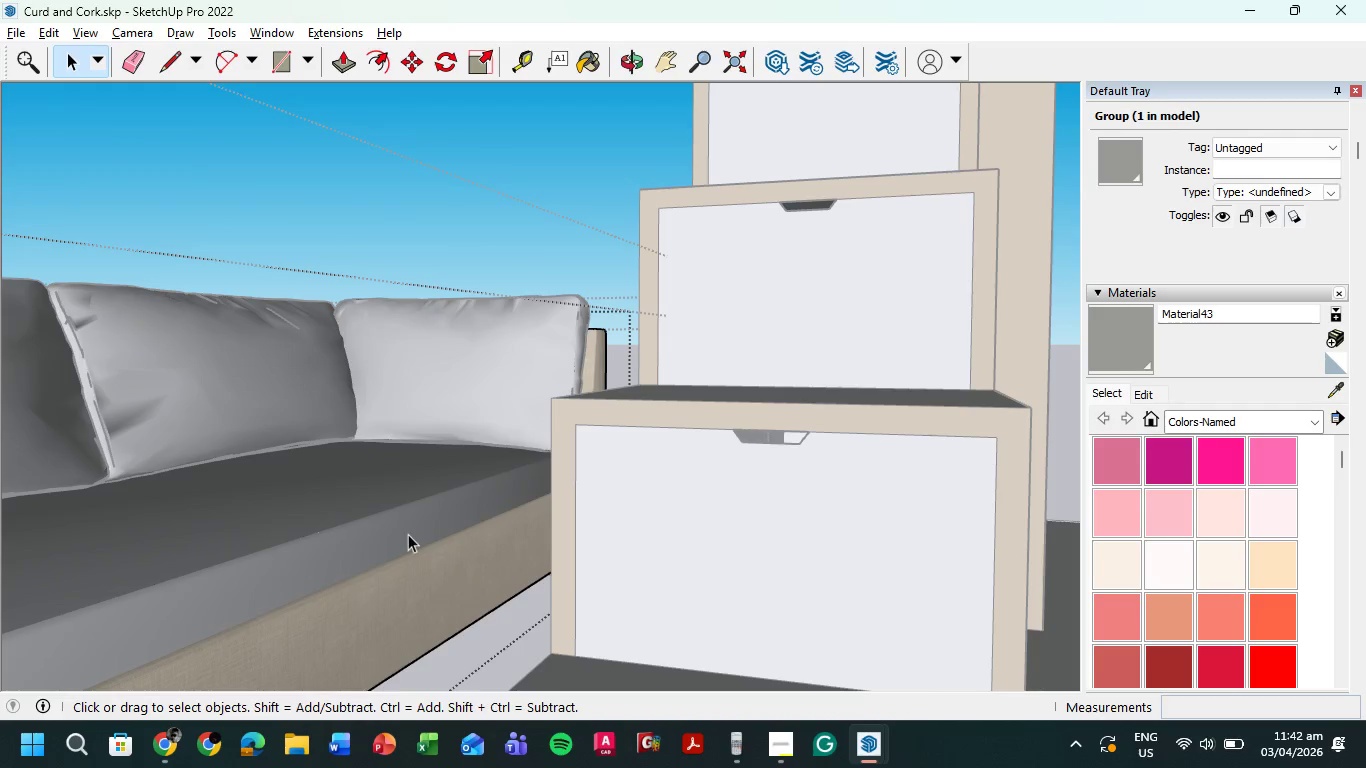 
scroll: coordinate [408, 535], scroll_direction: down, amount: 4.0
 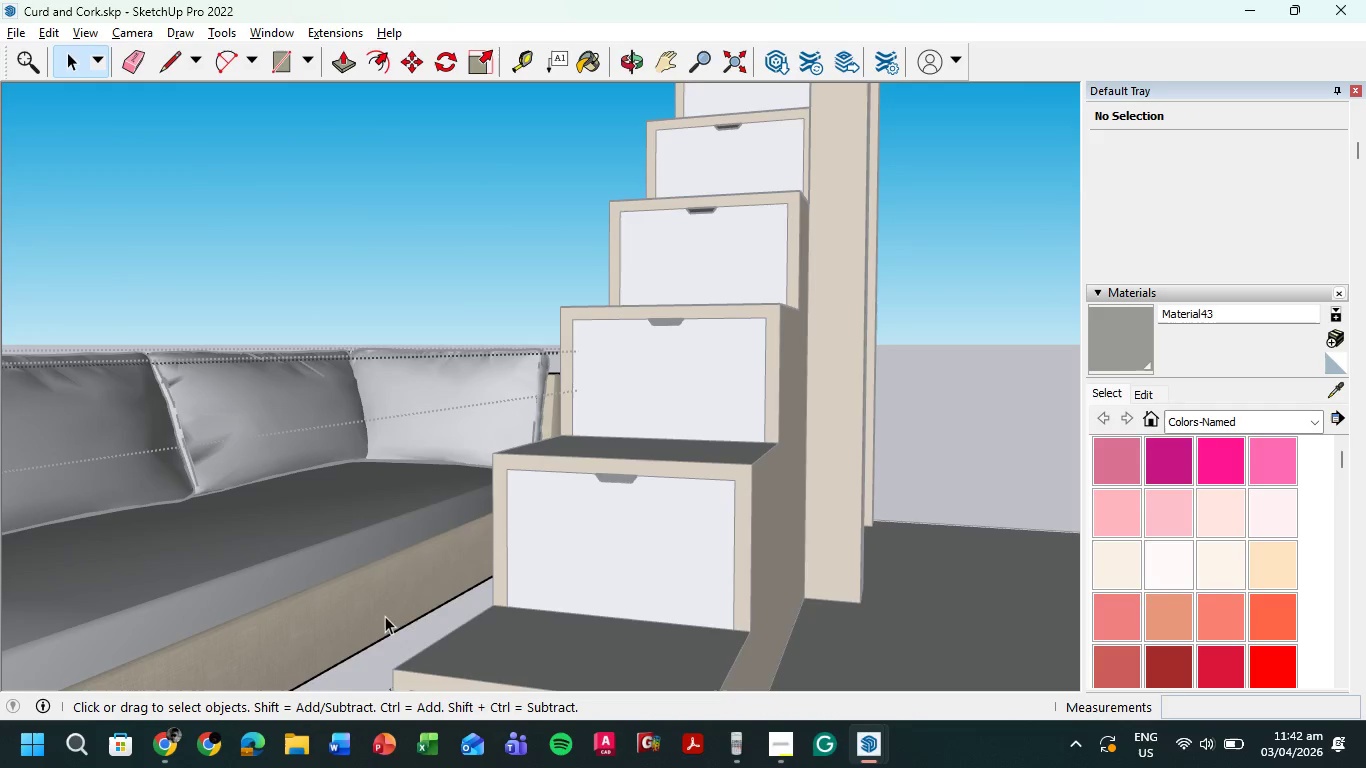 
left_click([388, 615])
 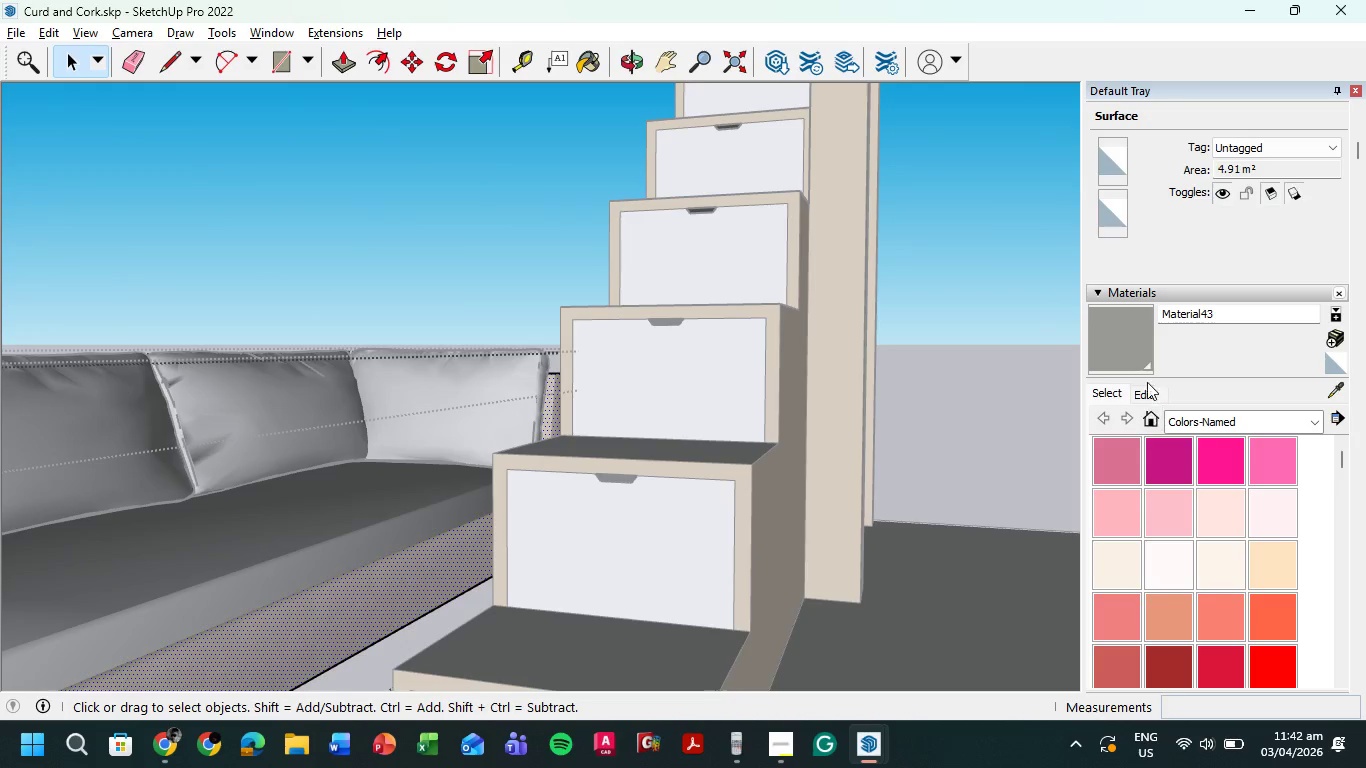 
left_click([1137, 340])
 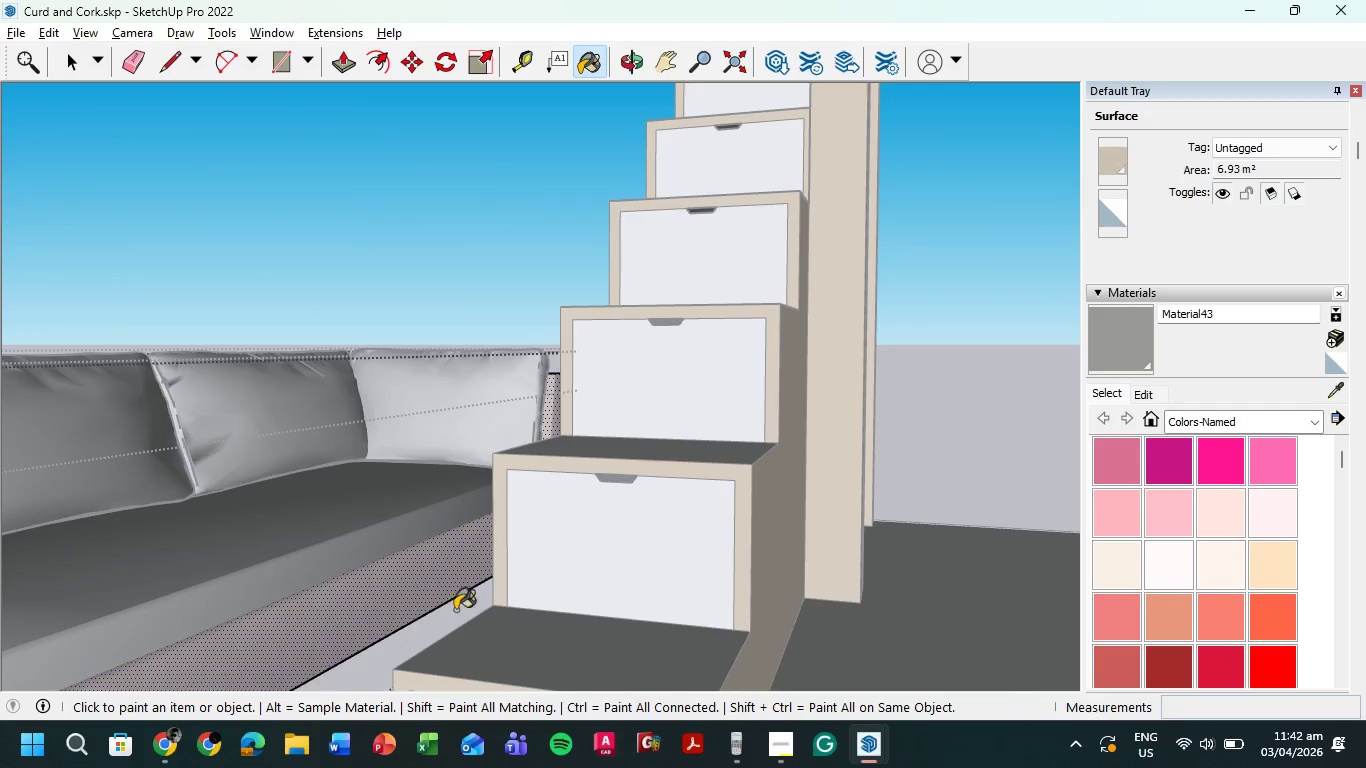 
left_click([421, 582])
 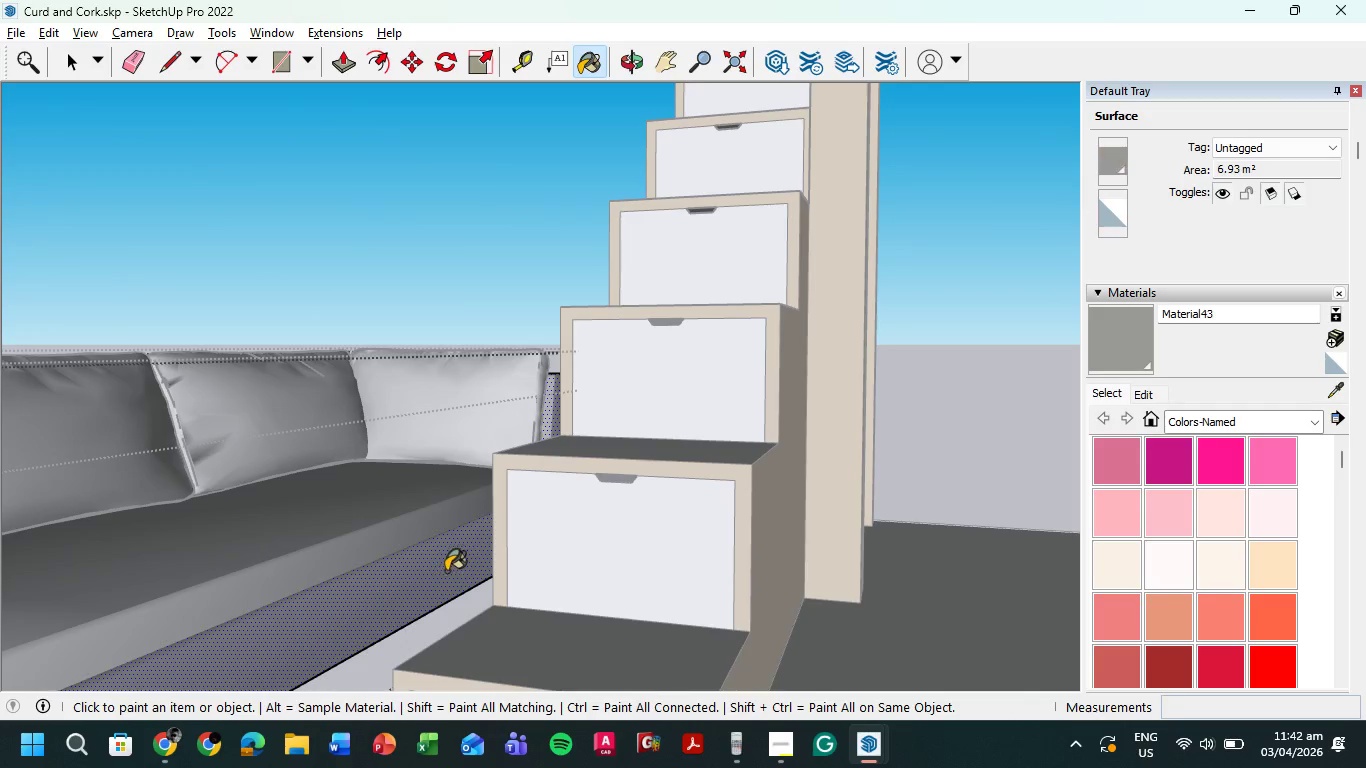 
scroll: coordinate [406, 581], scroll_direction: down, amount: 9.0
 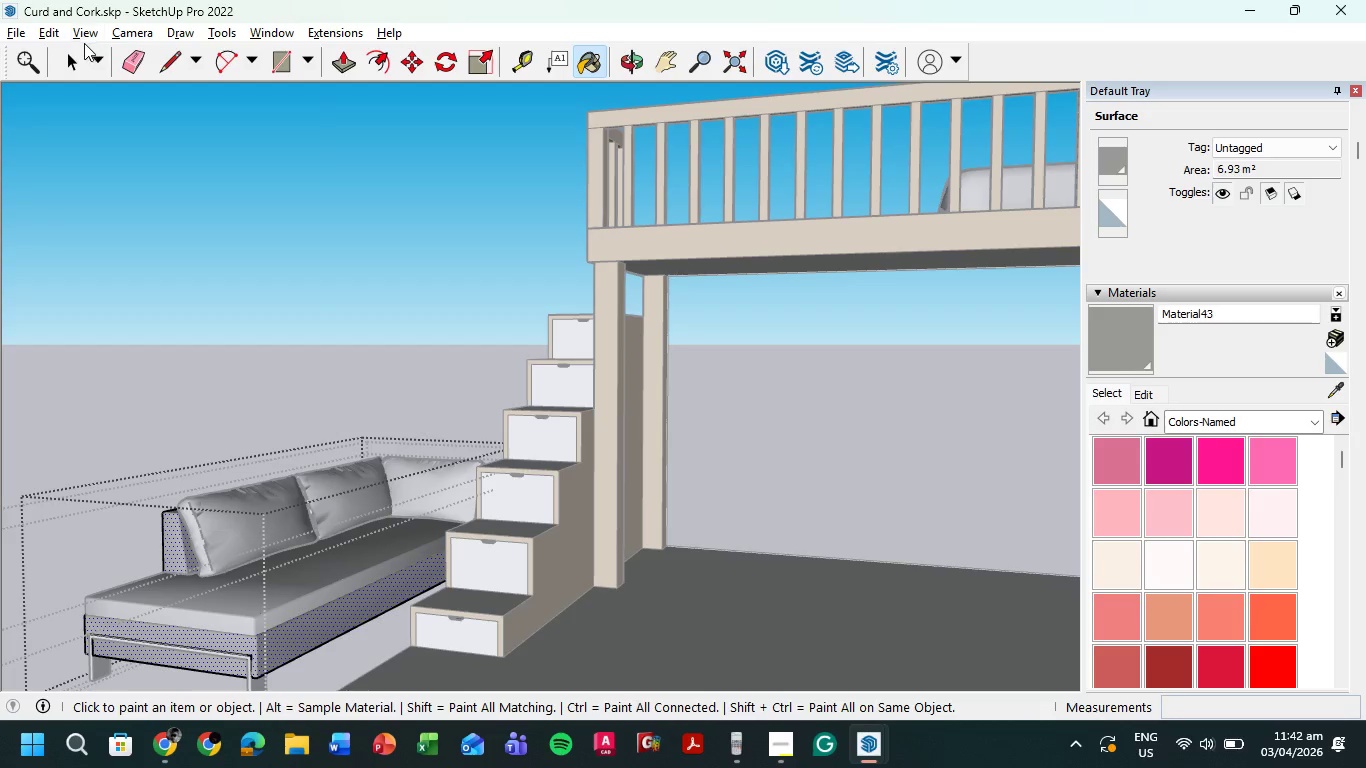 
double_click([142, 338])
 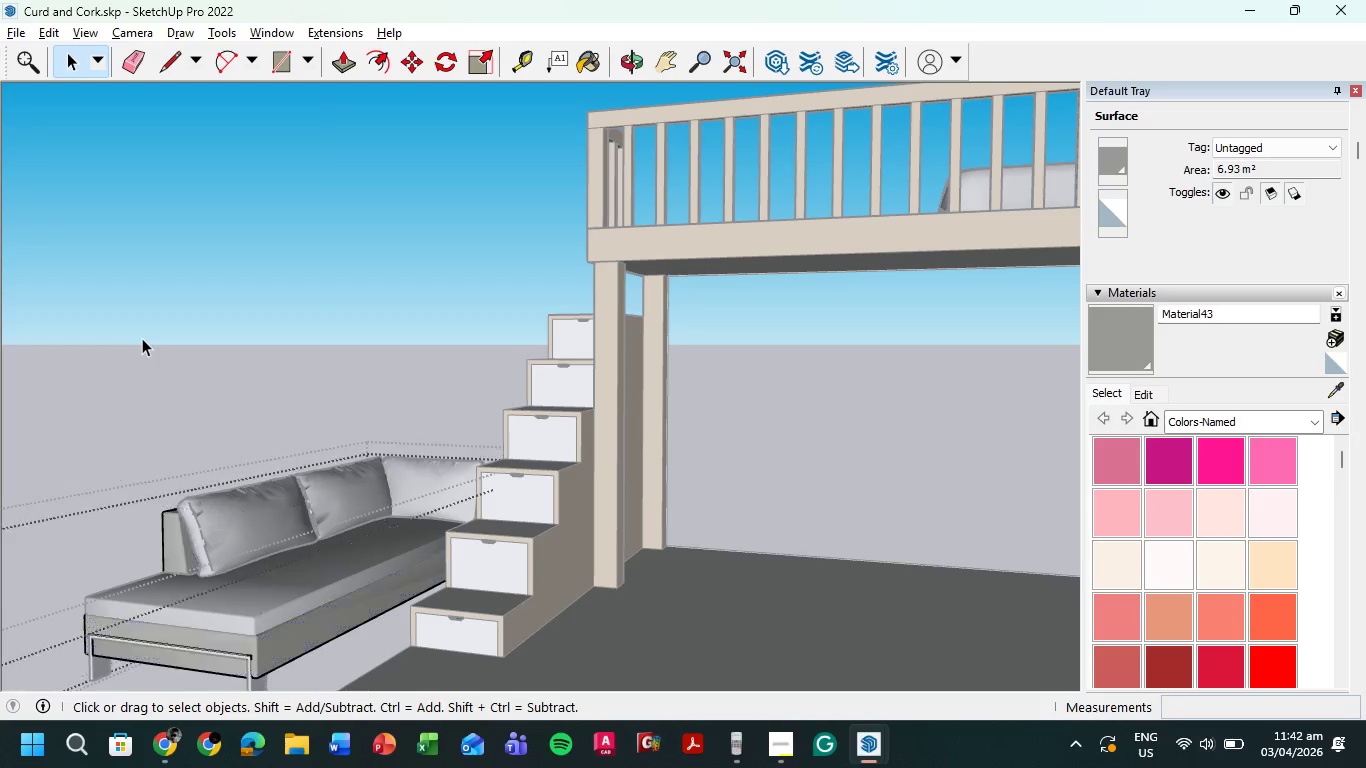 
triple_click([142, 338])
 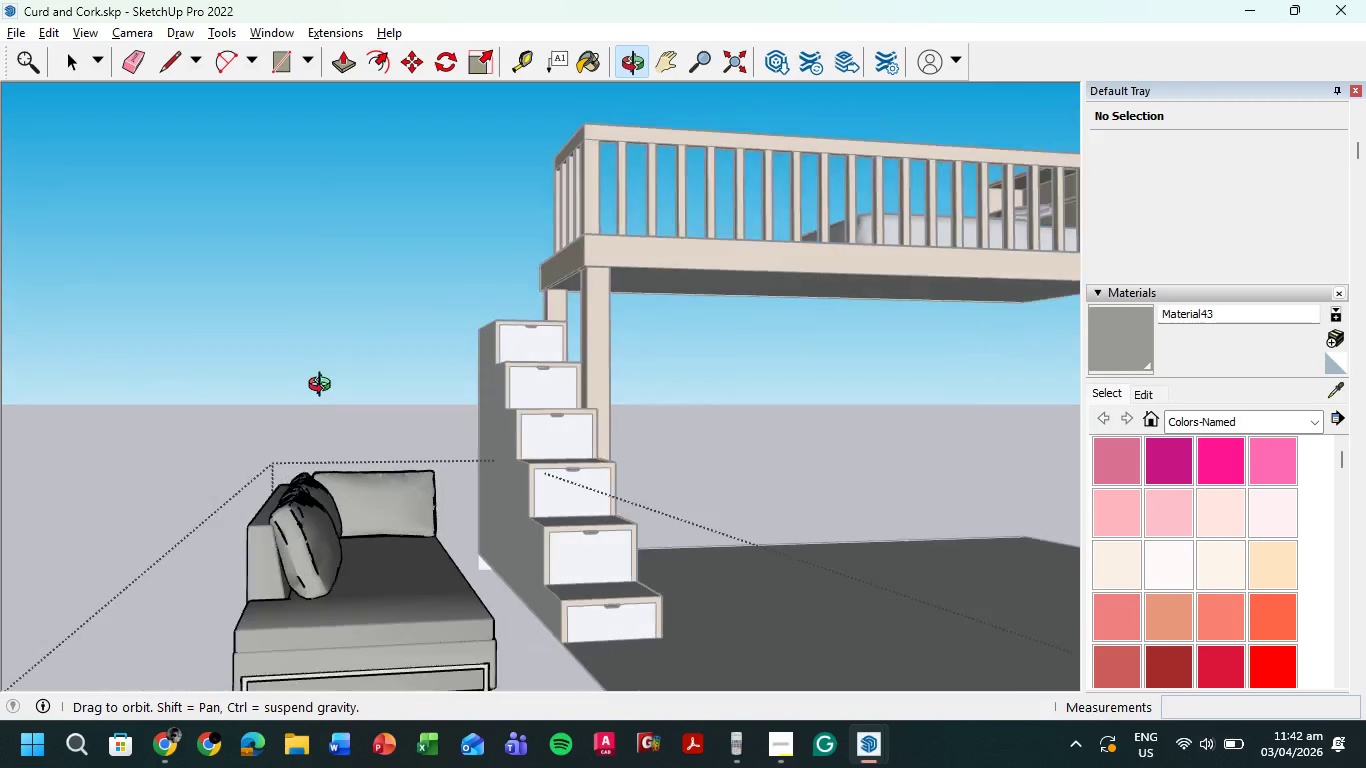 
left_click([304, 355])
 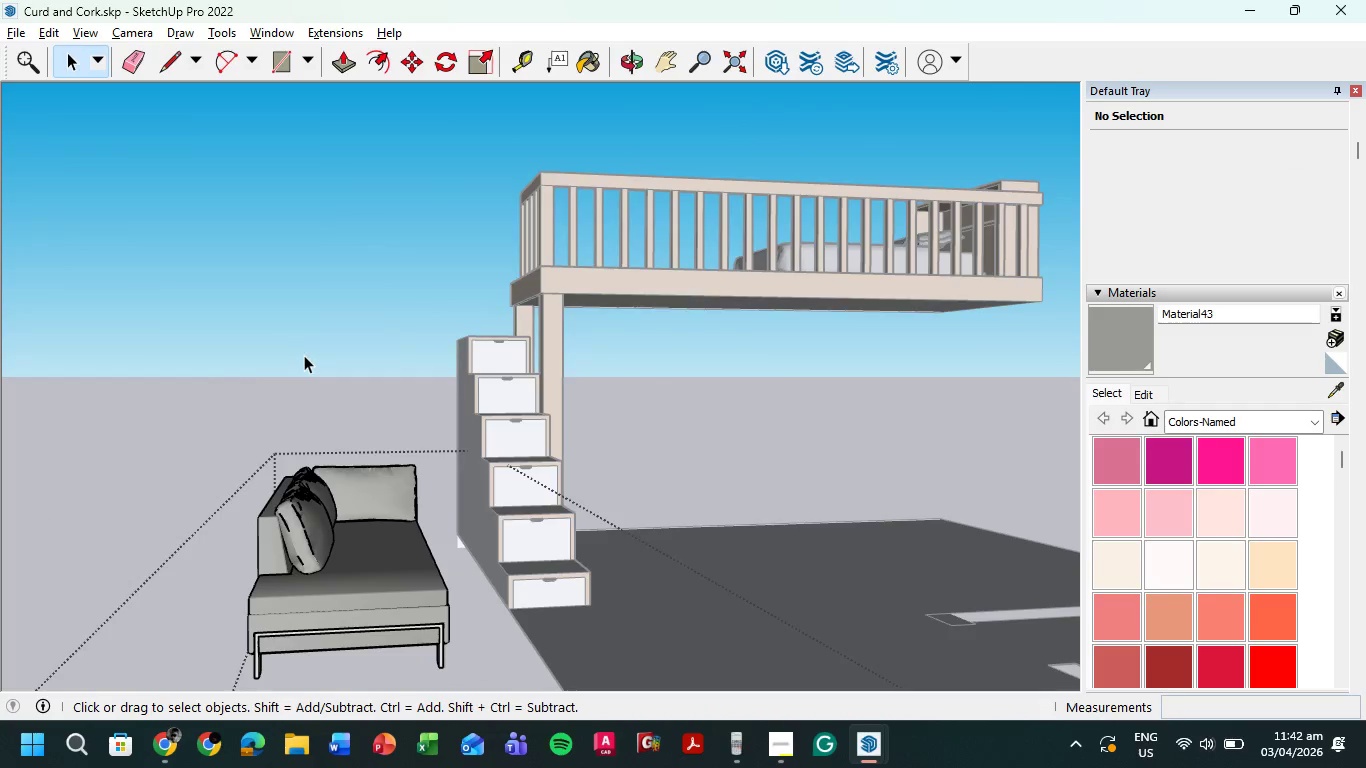 
scroll: coordinate [305, 446], scroll_direction: down, amount: 4.0
 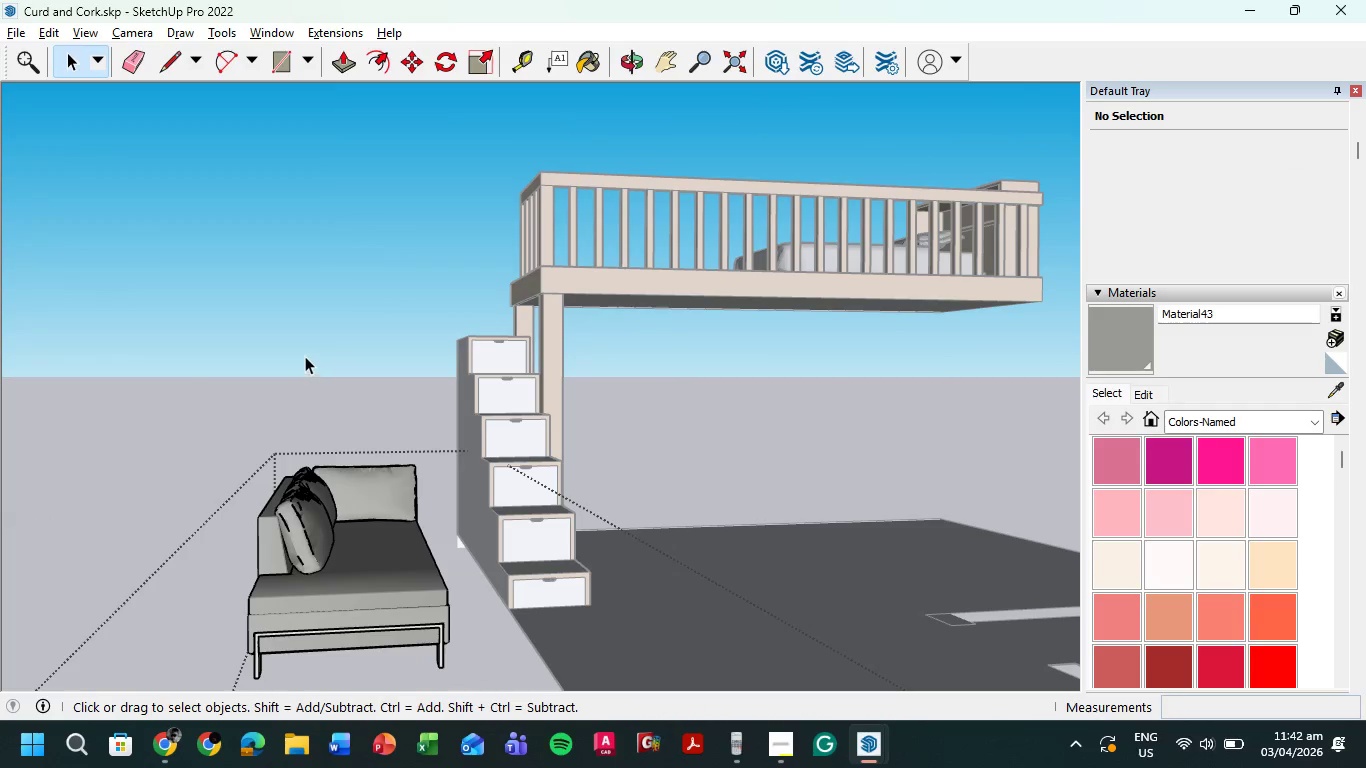 
double_click([304, 355])
 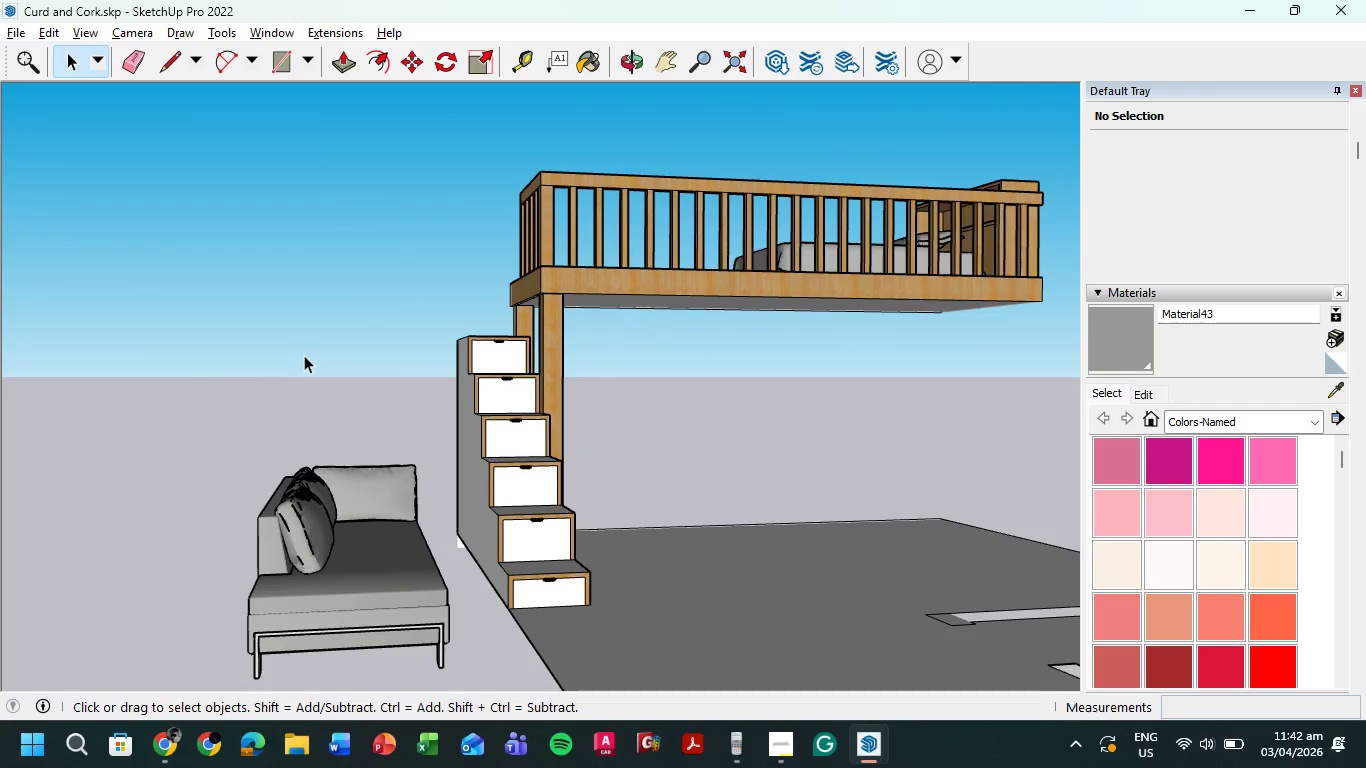 
triple_click([304, 355])
 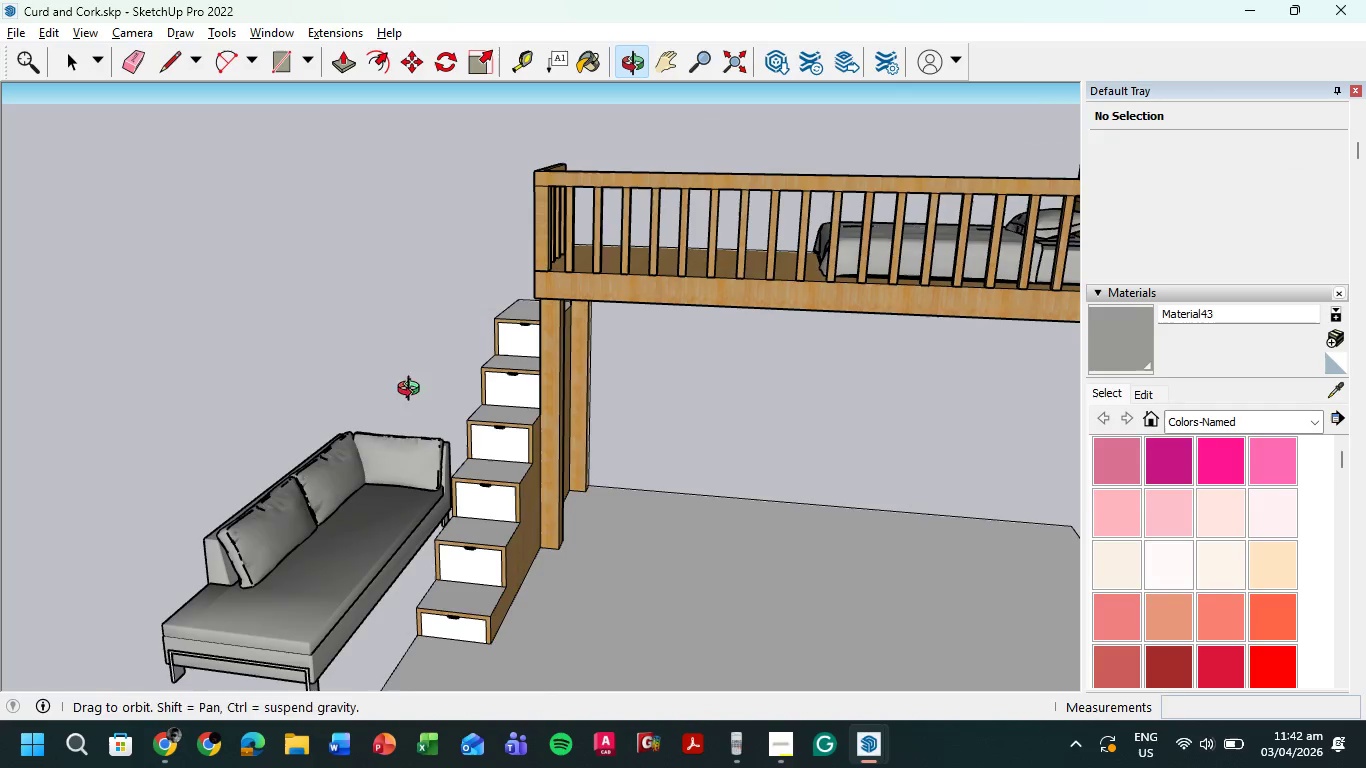 
left_click([335, 537])
 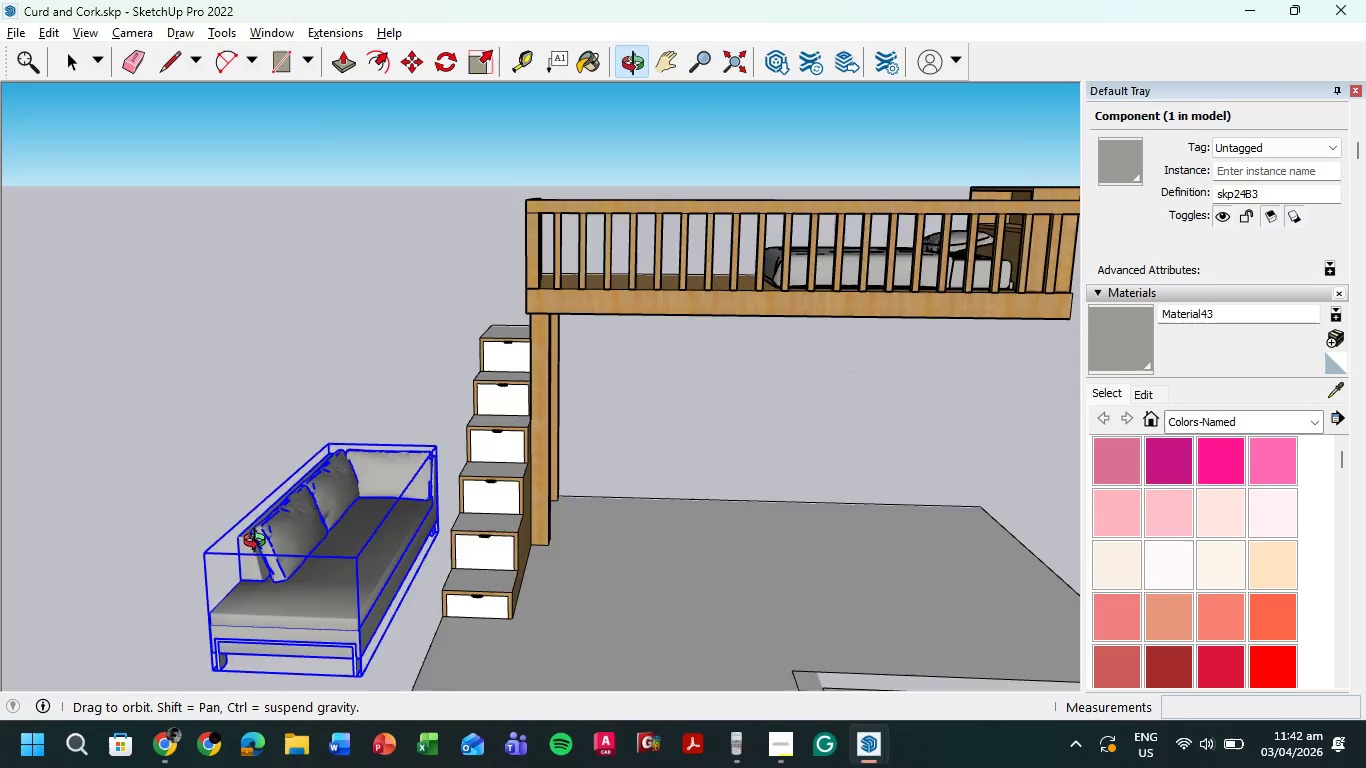 
scroll: coordinate [428, 468], scroll_direction: down, amount: 1.0
 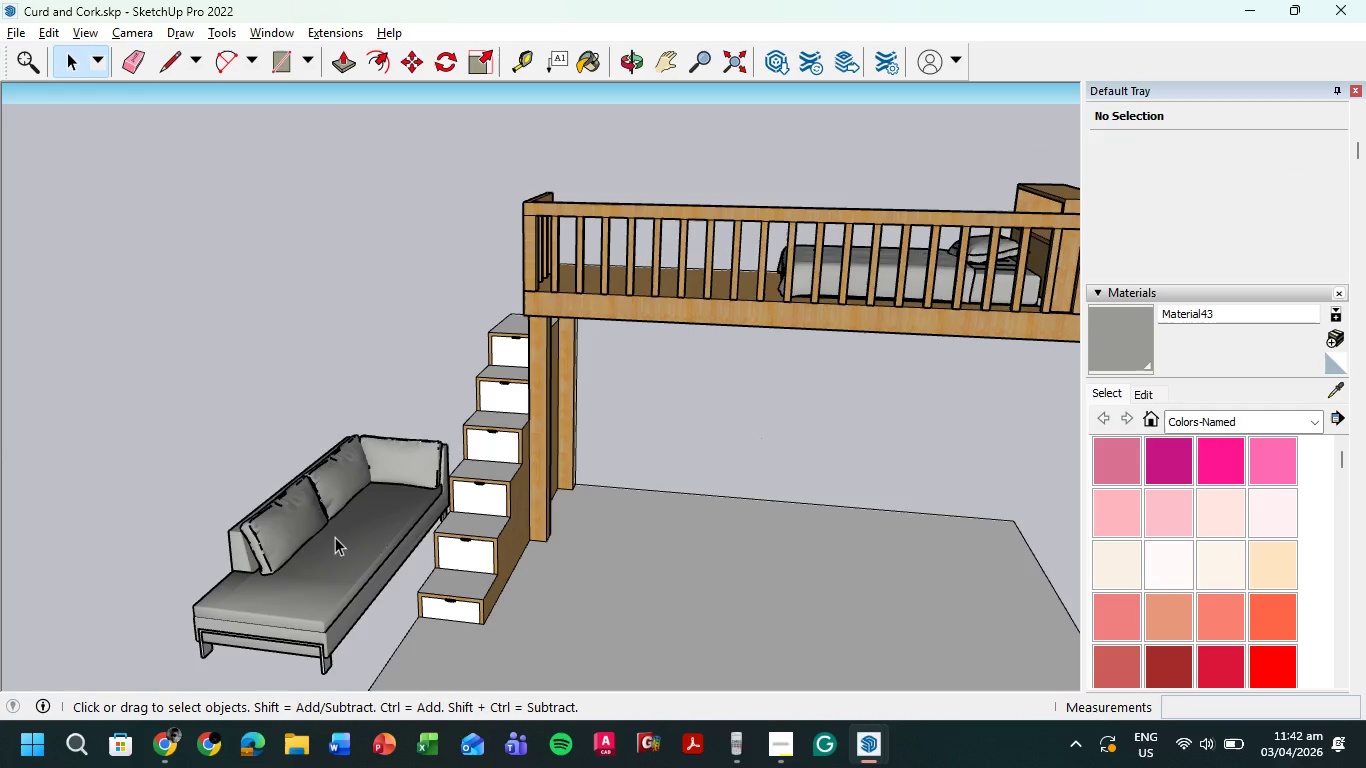 
wait(6.62)
 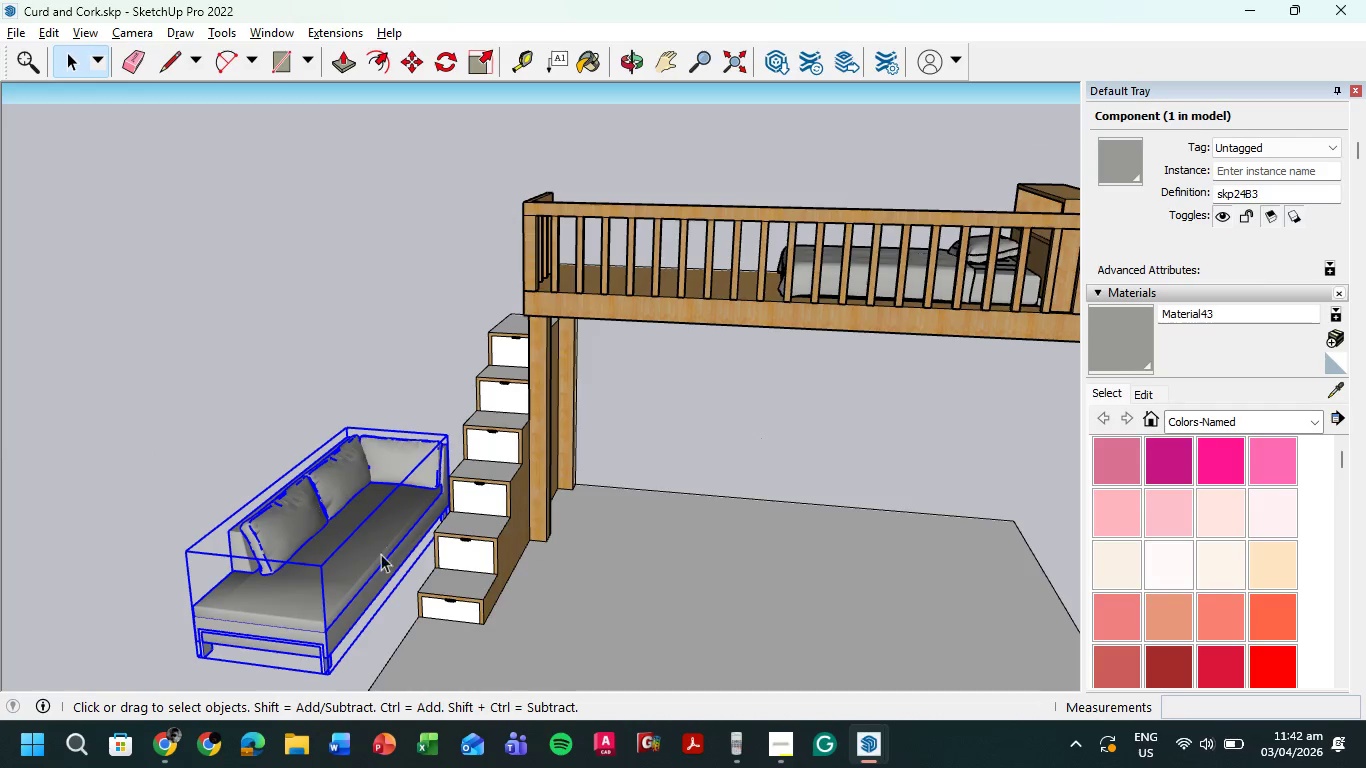 
key(M)
 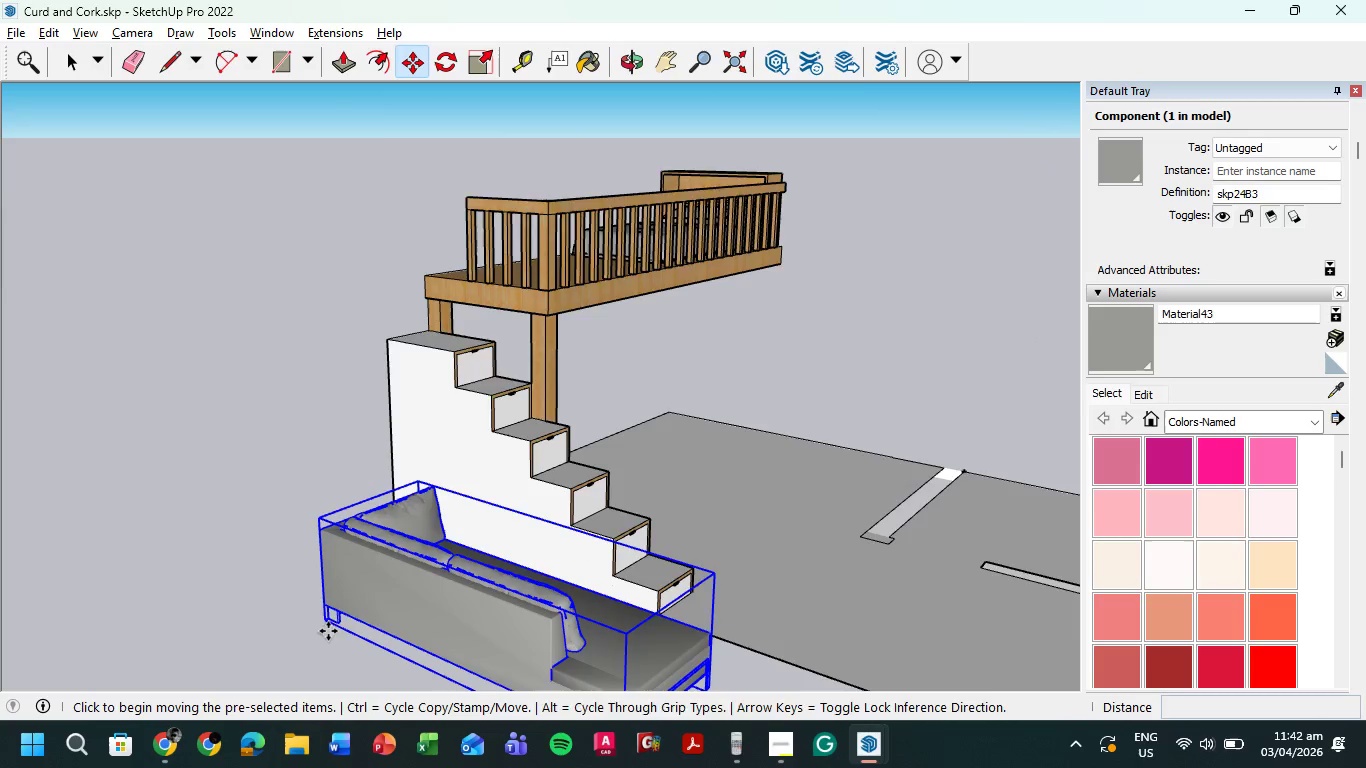 
scroll: coordinate [326, 610], scroll_direction: up, amount: 18.0
 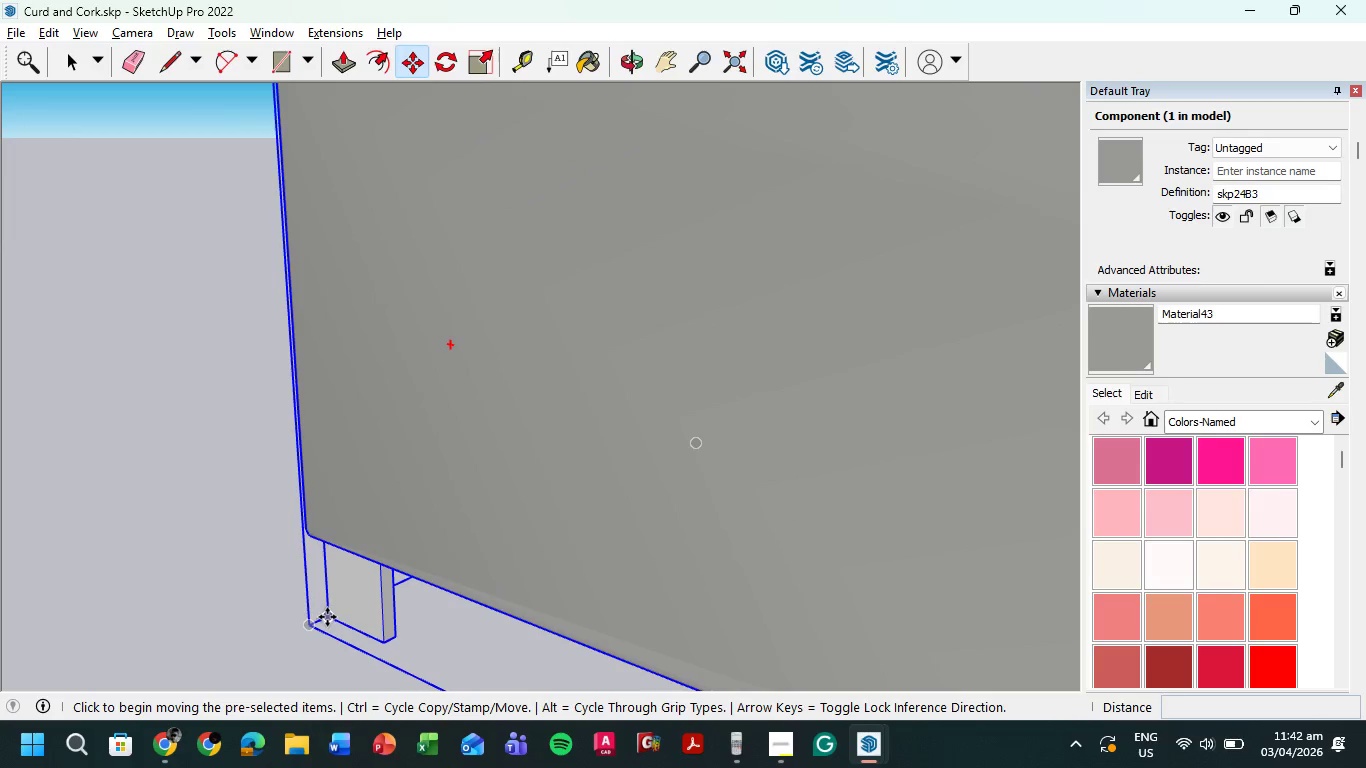 
left_click([327, 617])
 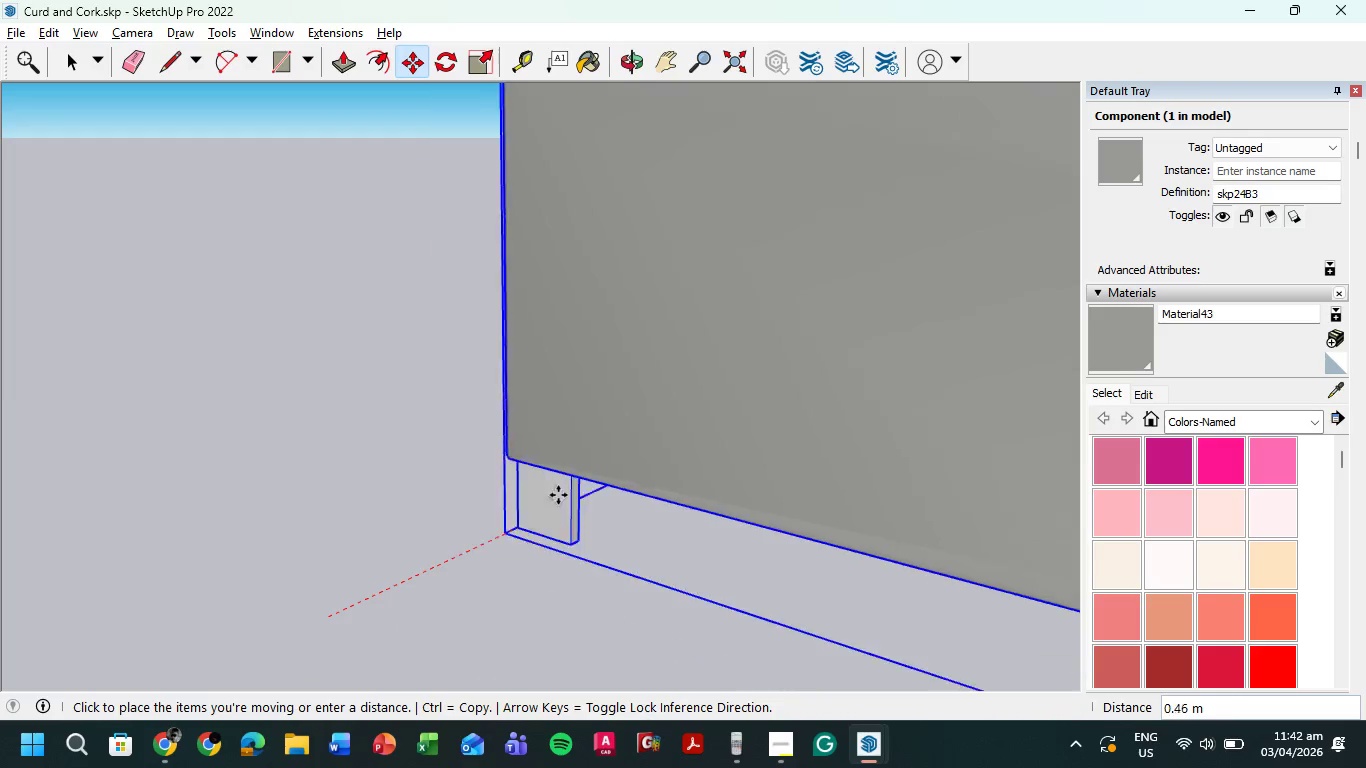 
scroll: coordinate [608, 459], scroll_direction: down, amount: 13.0
 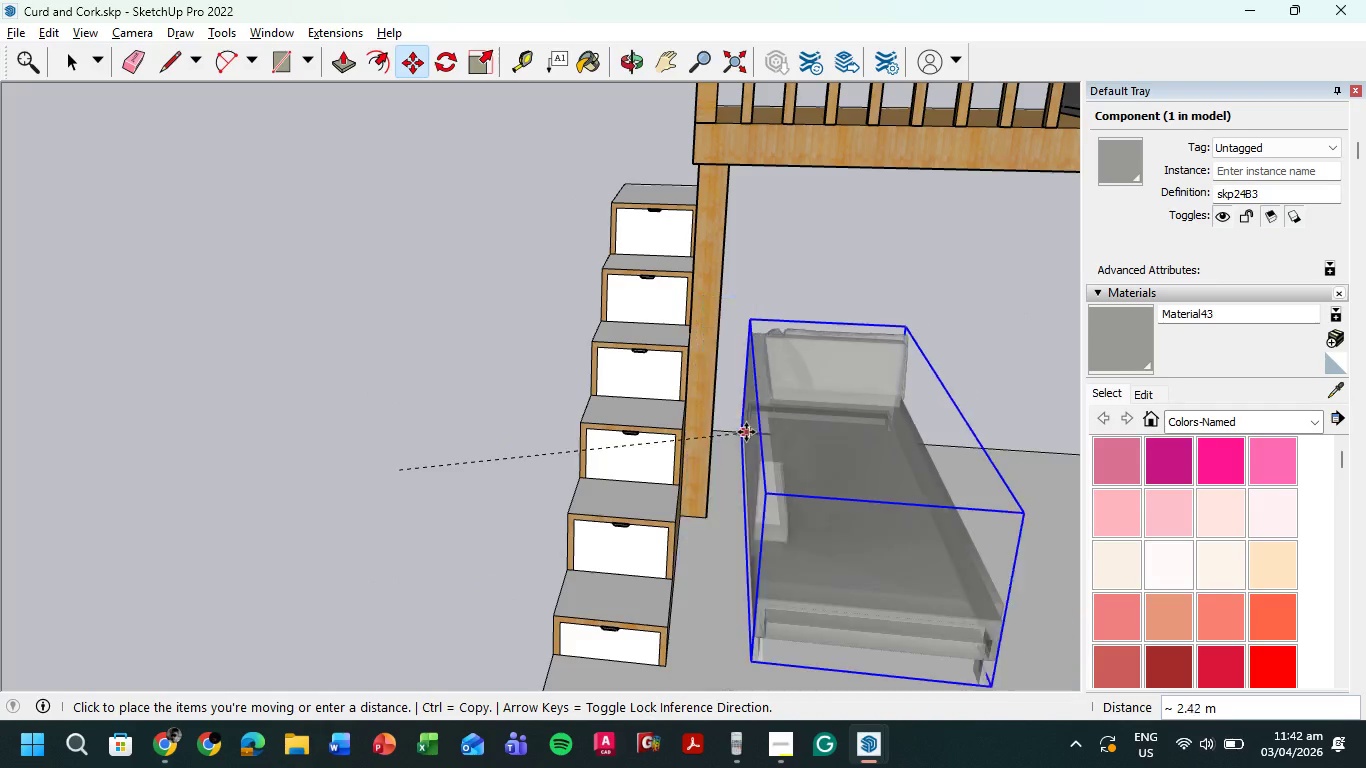 
scroll: coordinate [766, 424], scroll_direction: up, amount: 13.0
 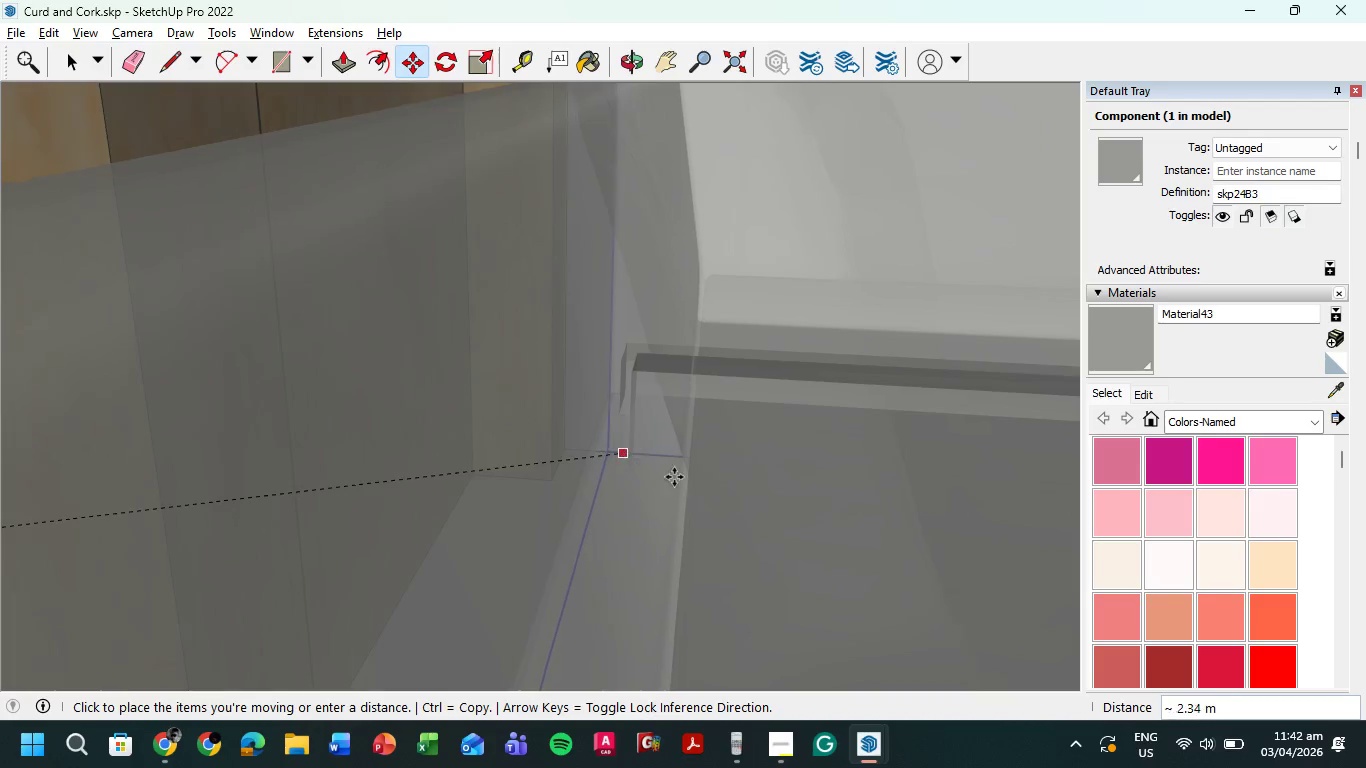 
scroll: coordinate [701, 488], scroll_direction: down, amount: 4.0
 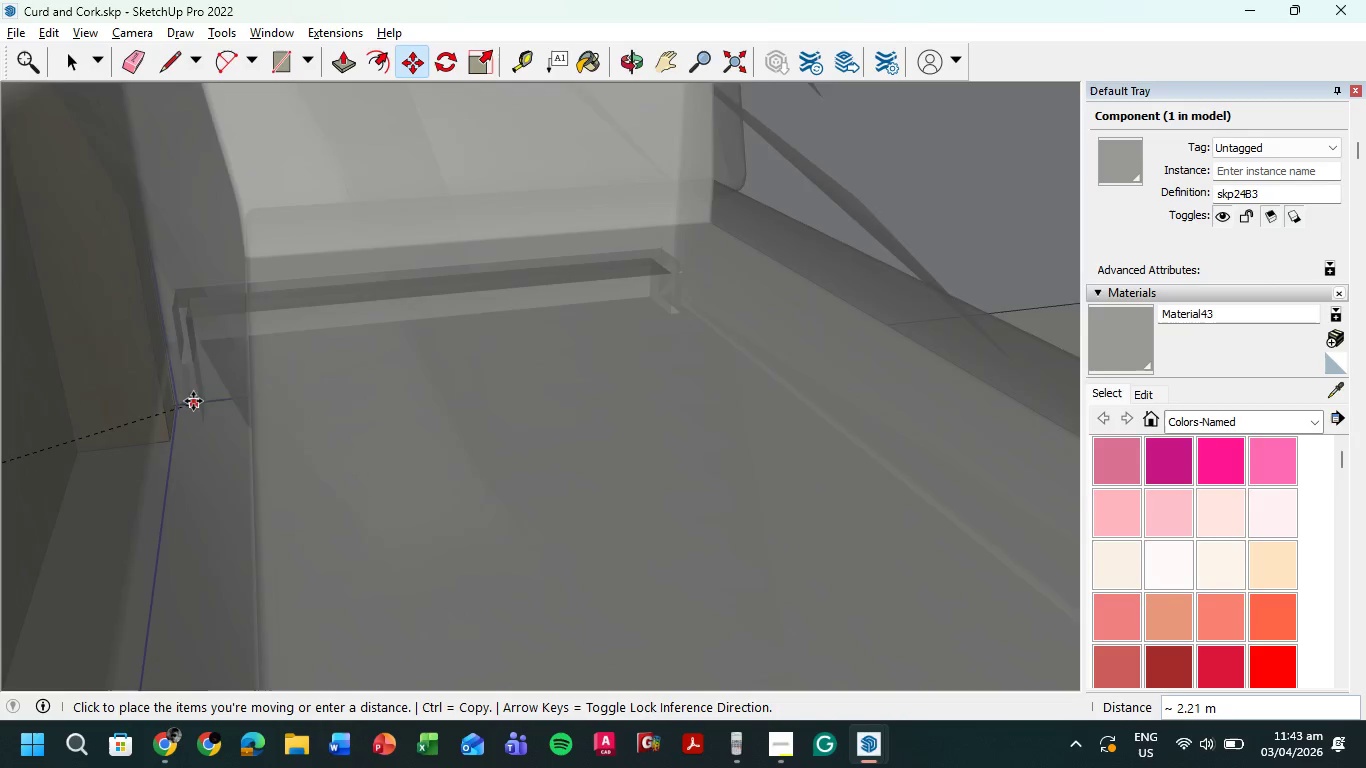 
left_click([179, 402])
 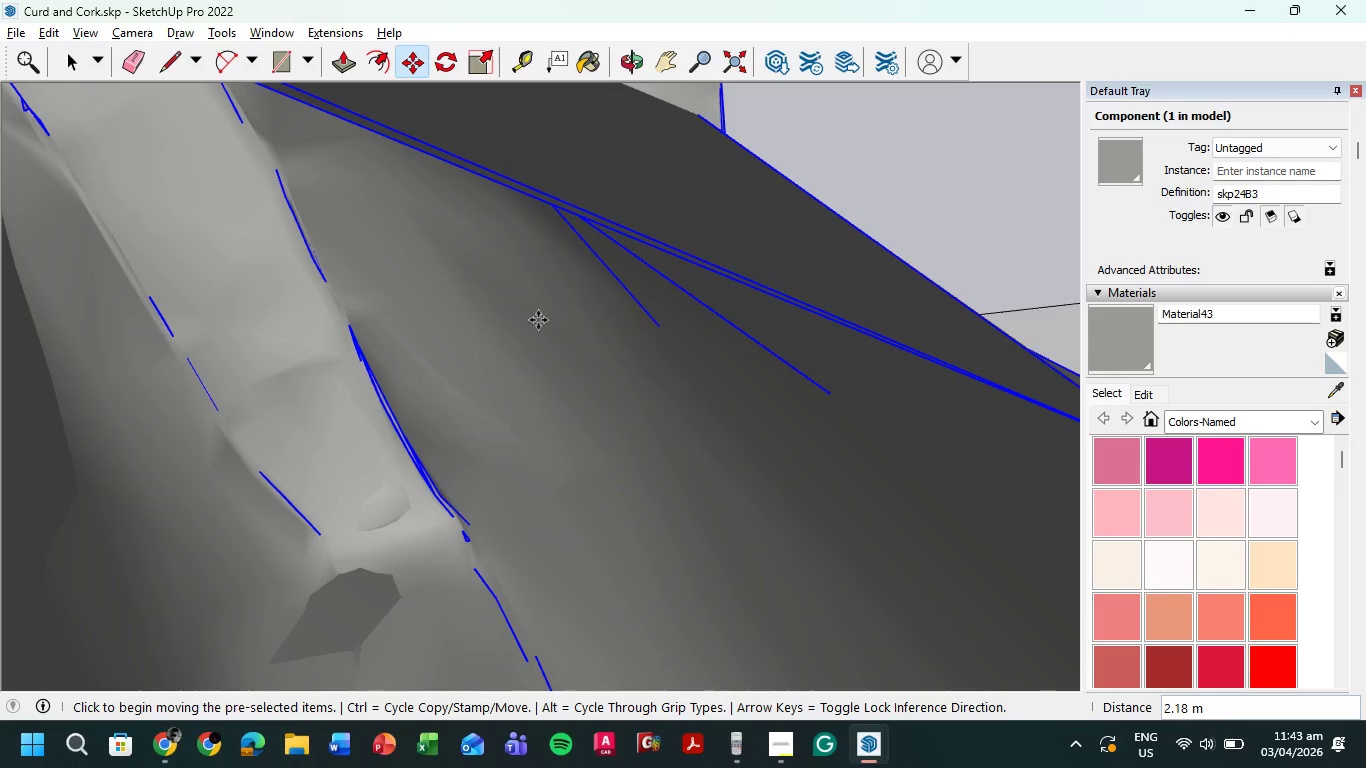 
scroll: coordinate [753, 379], scroll_direction: down, amount: 40.0
 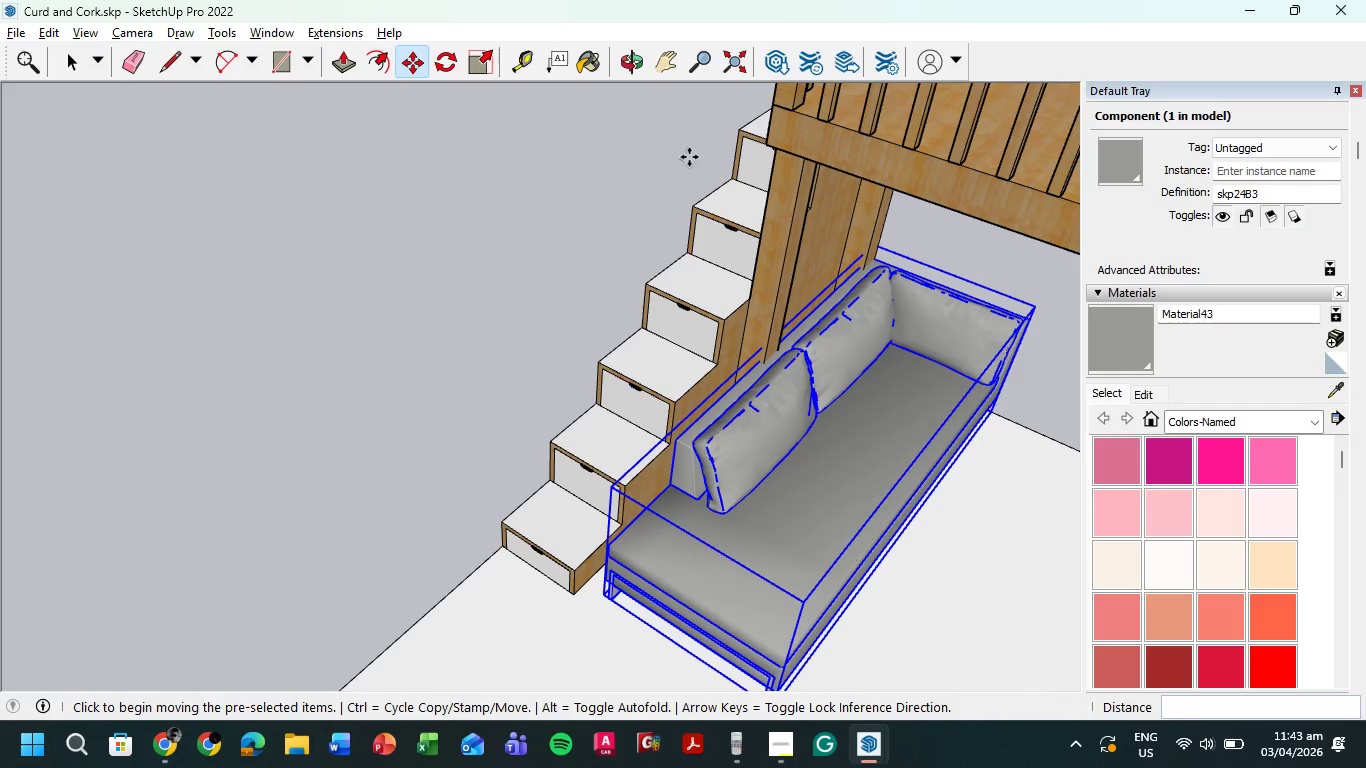 
wait(7.02)
 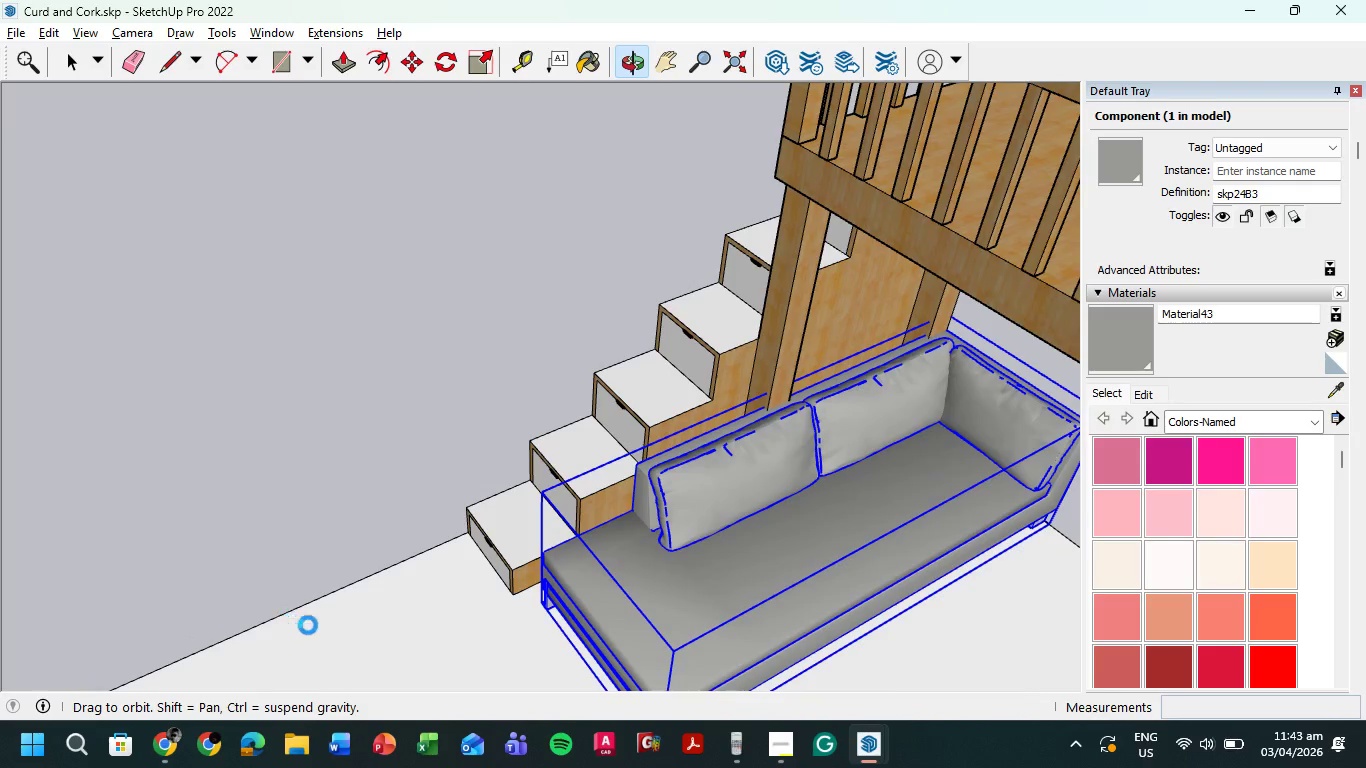 
scroll: coordinate [794, 336], scroll_direction: up, amount: 8.0
 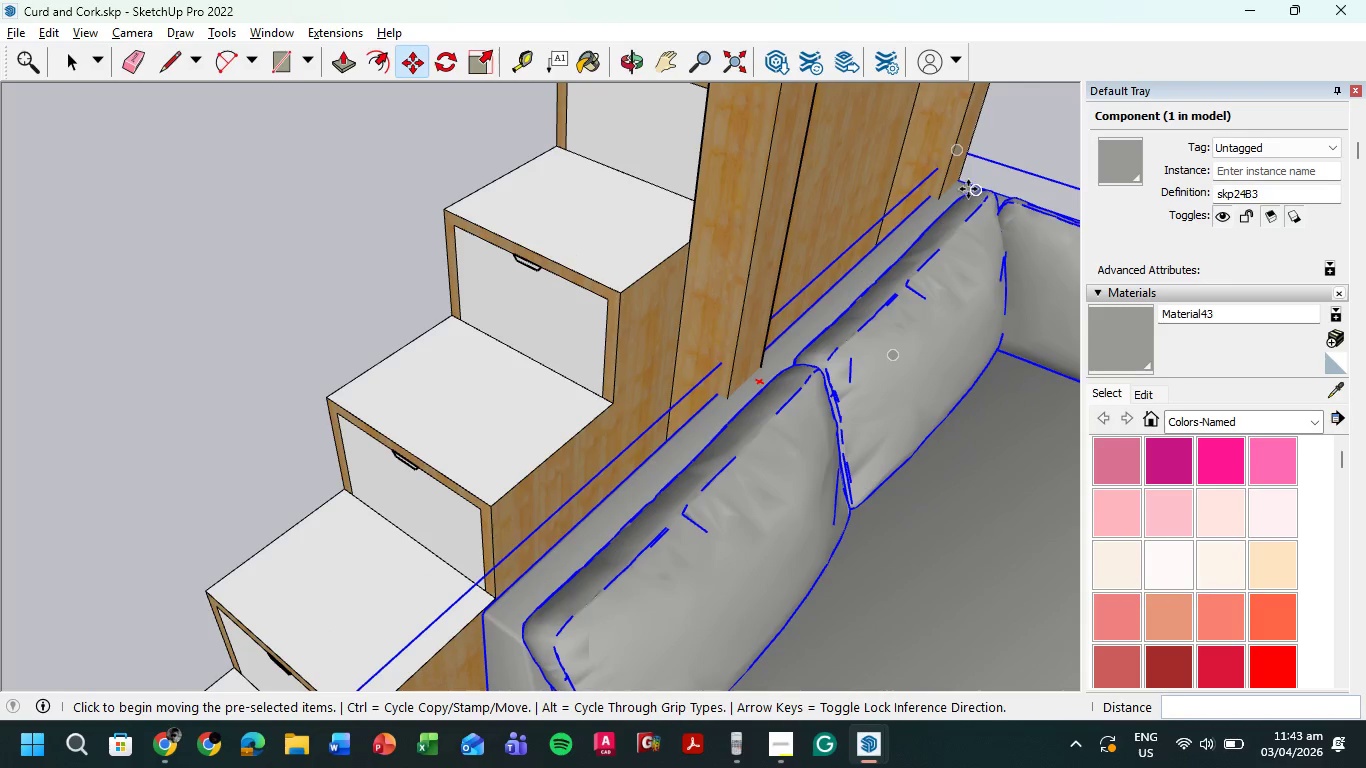 
left_click([965, 211])
 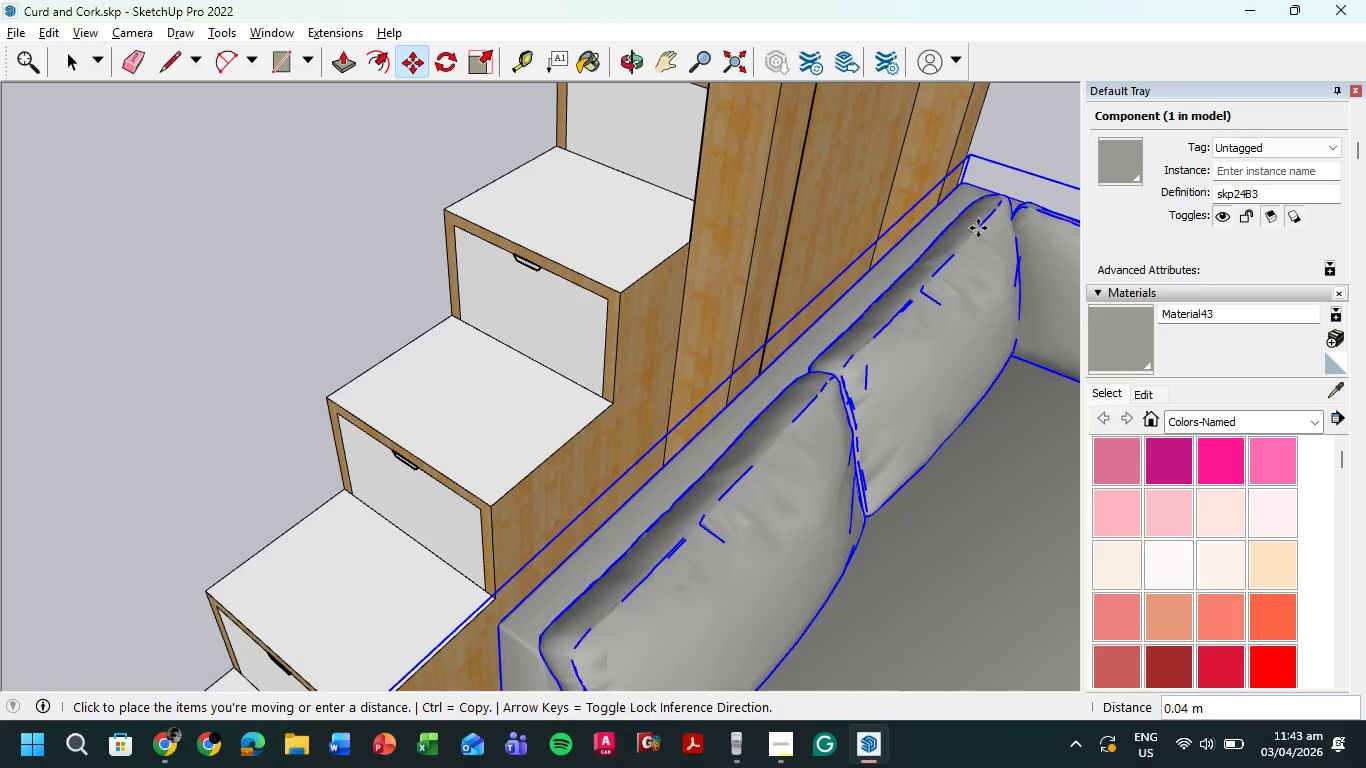 
left_click([975, 226])
 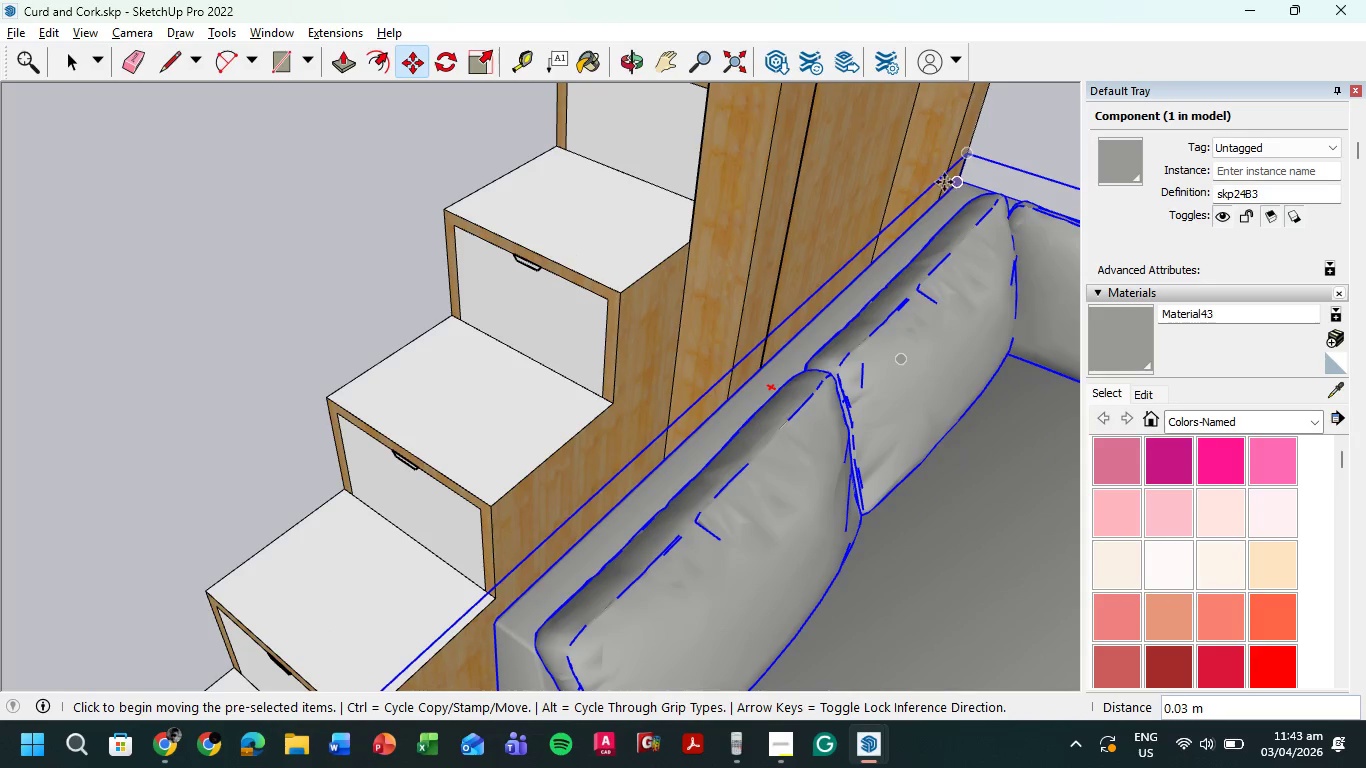 
scroll: coordinate [922, 234], scroll_direction: up, amount: 20.0
 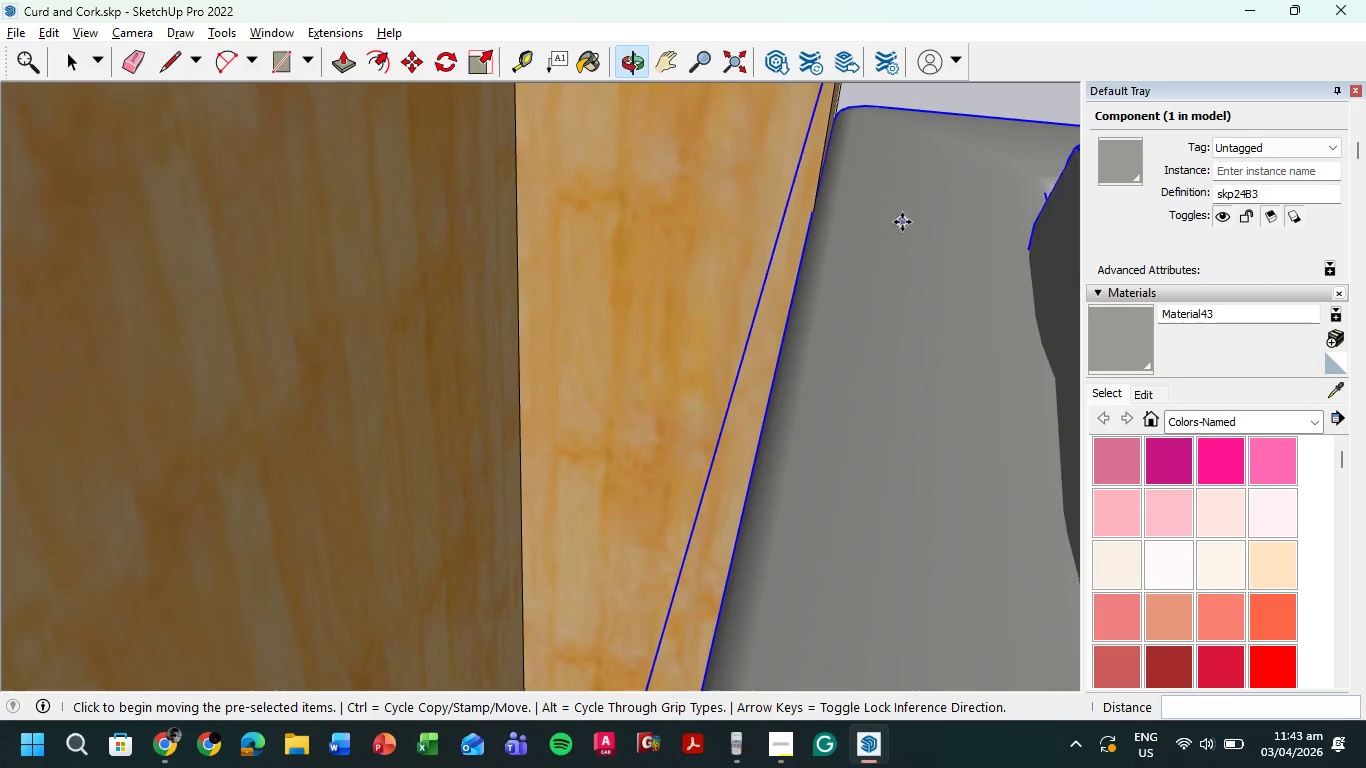 
scroll: coordinate [685, 312], scroll_direction: down, amount: 19.0
 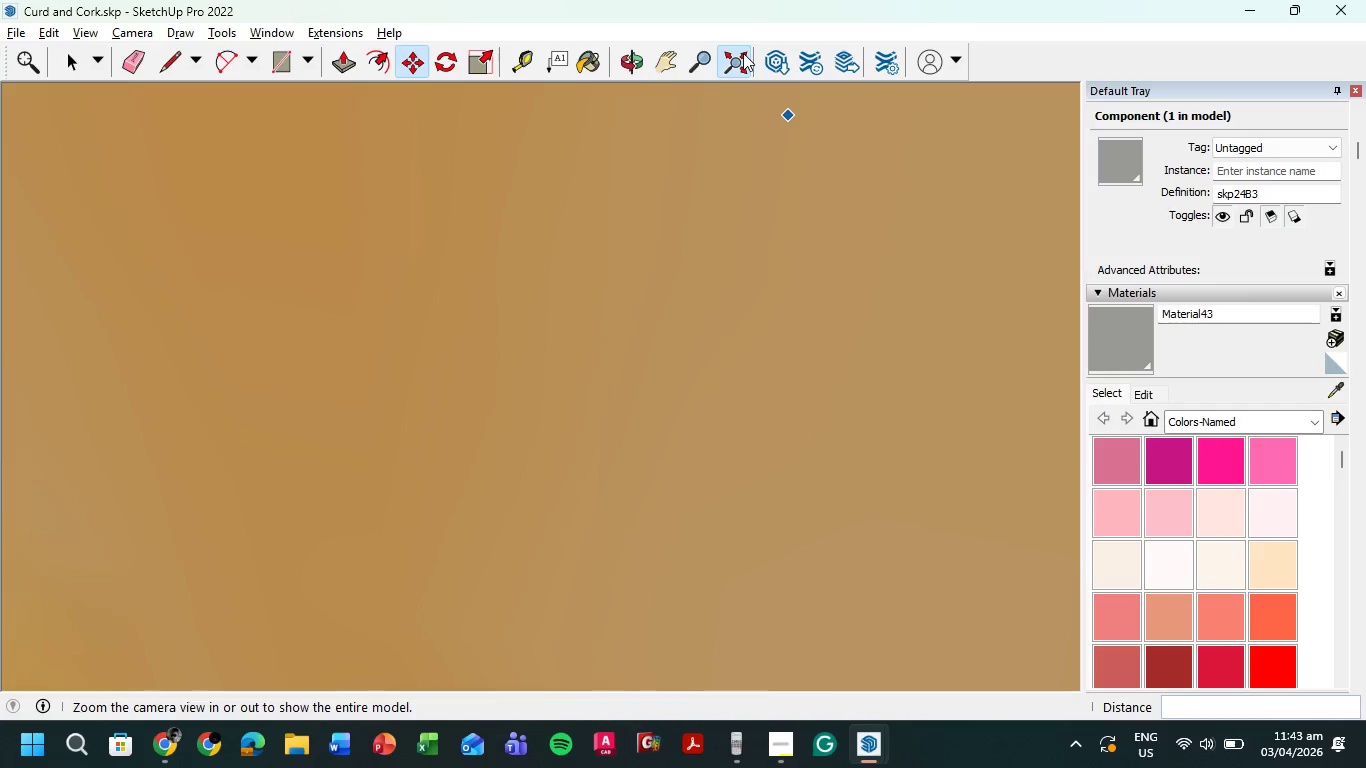 
scroll: coordinate [613, 255], scroll_direction: up, amount: 12.0
 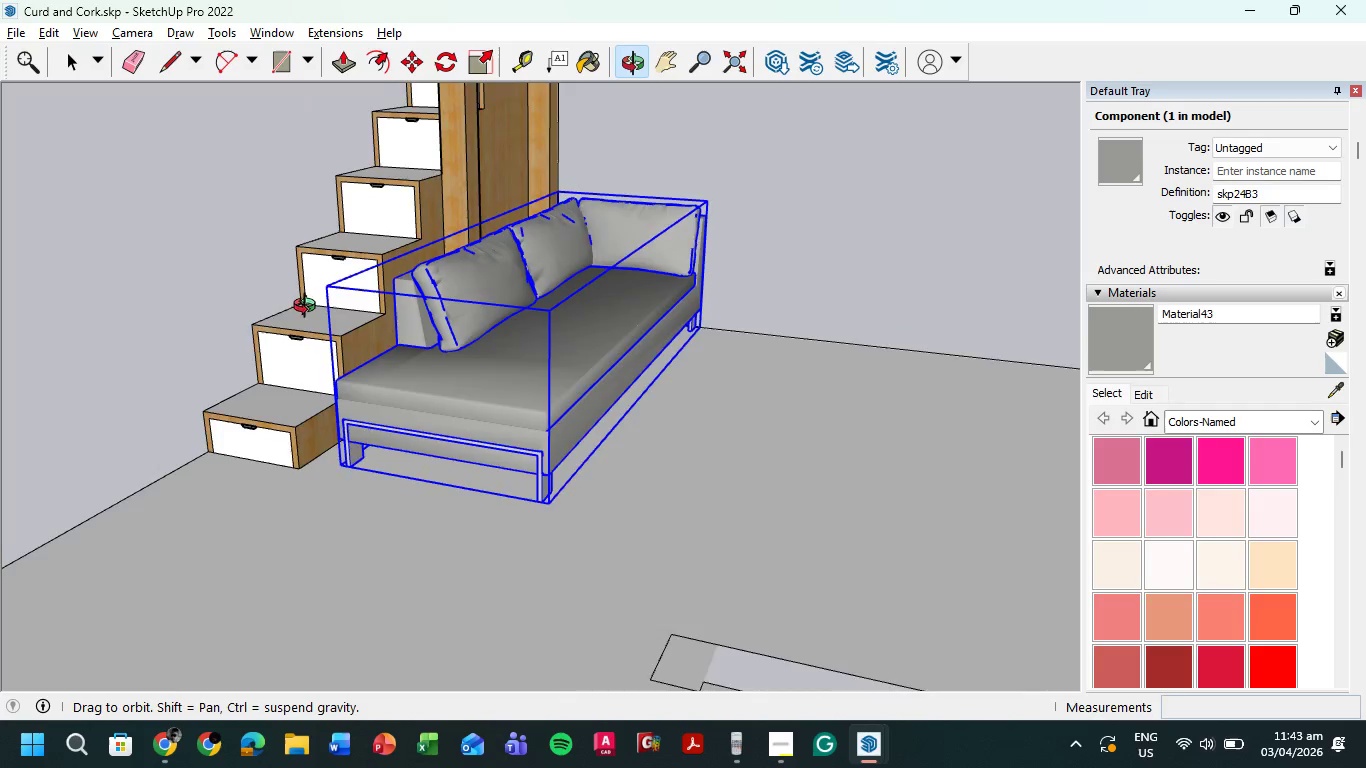 
scroll: coordinate [371, 348], scroll_direction: down, amount: 9.0
 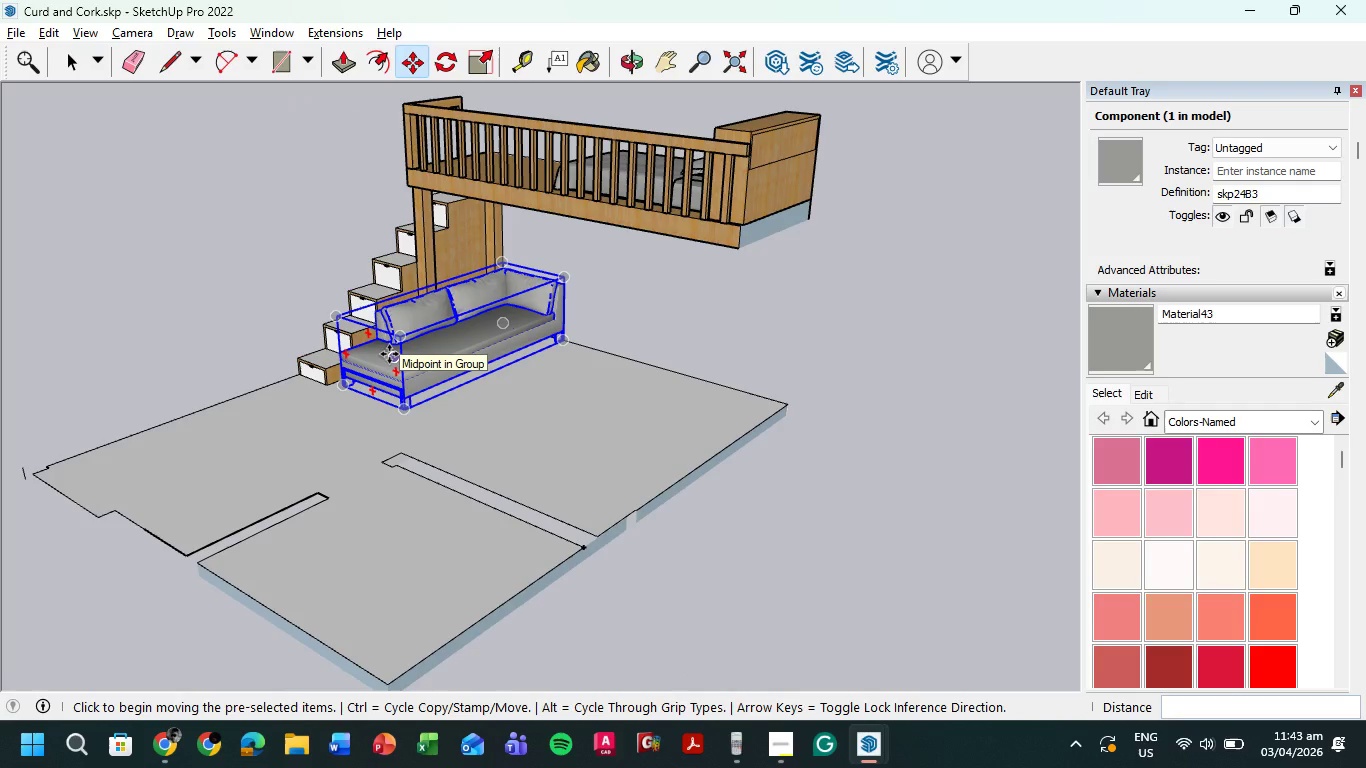 
mouse_move([453, 355])
 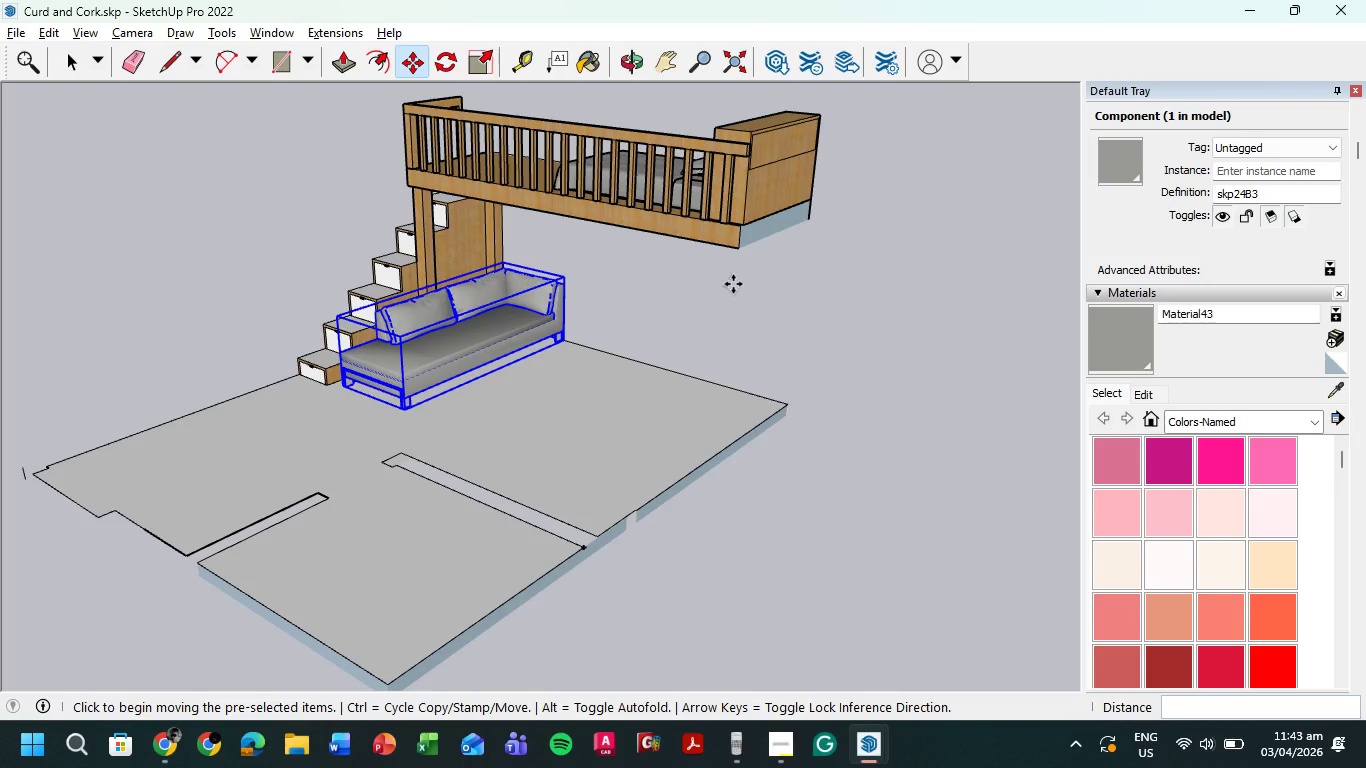 
key(Escape)
 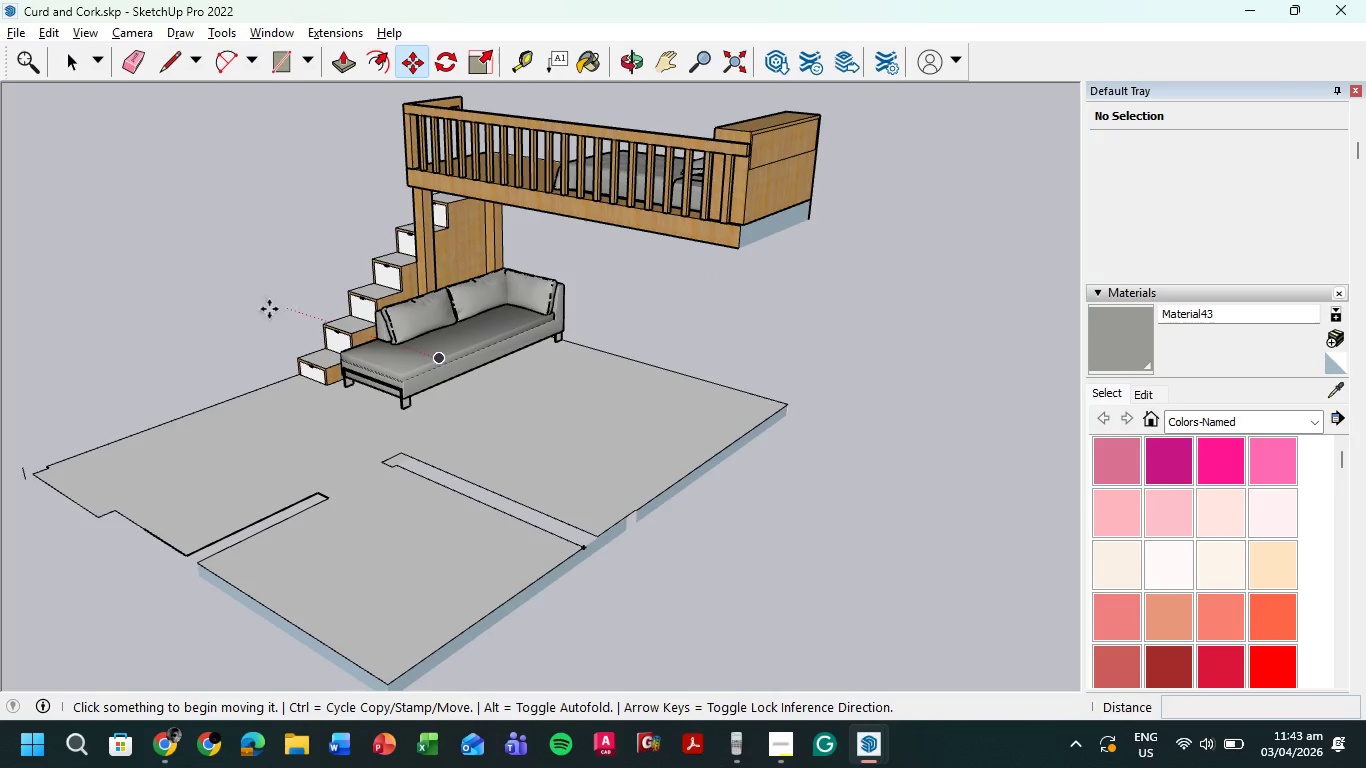 
scroll: coordinate [323, 255], scroll_direction: up, amount: 5.0
 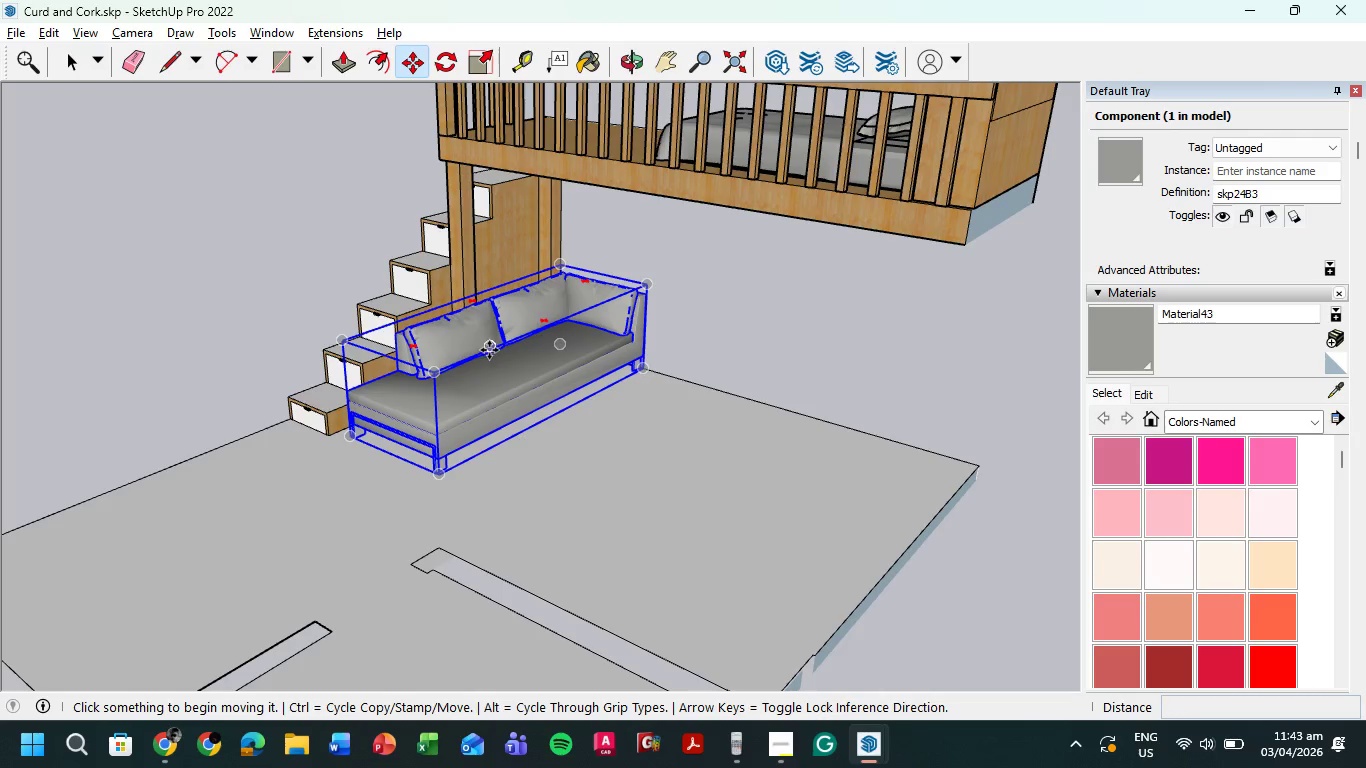 
wait(5.76)
 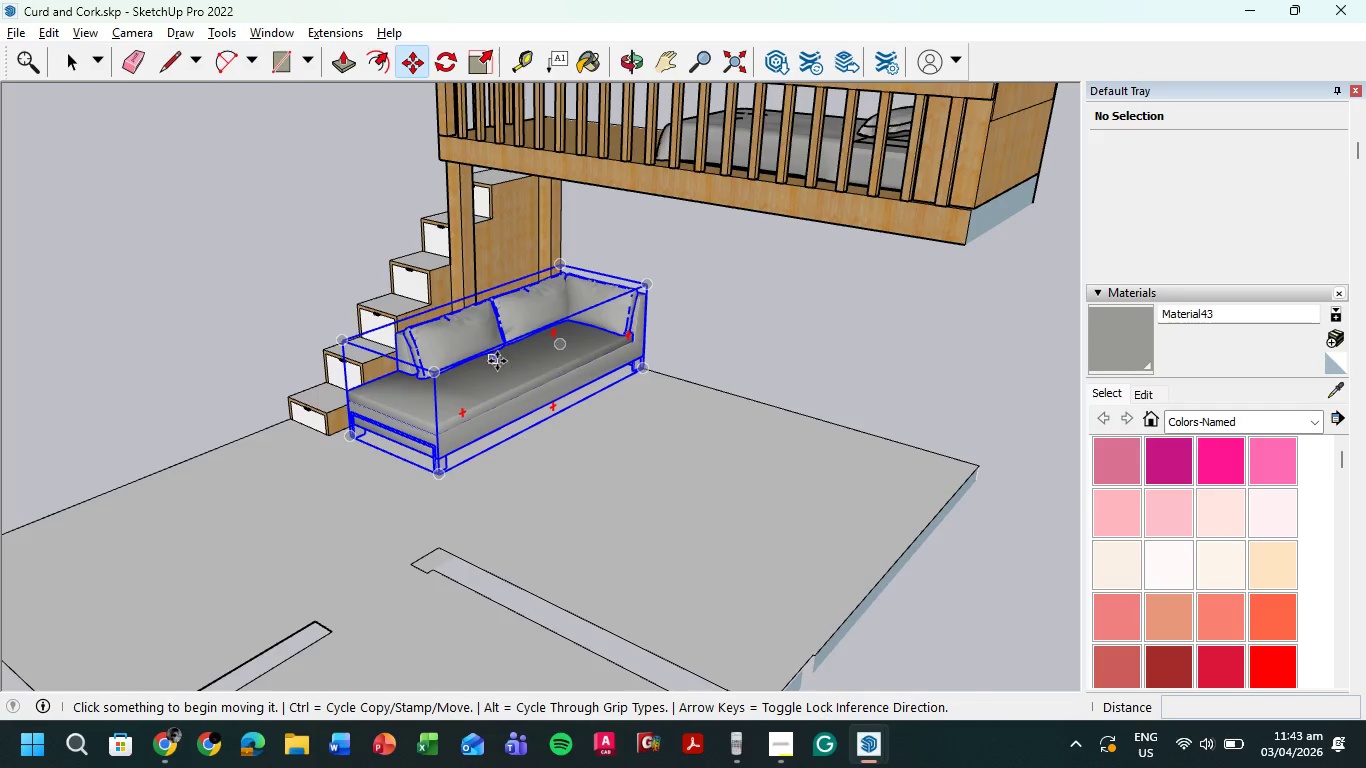 
left_click([510, 359])
 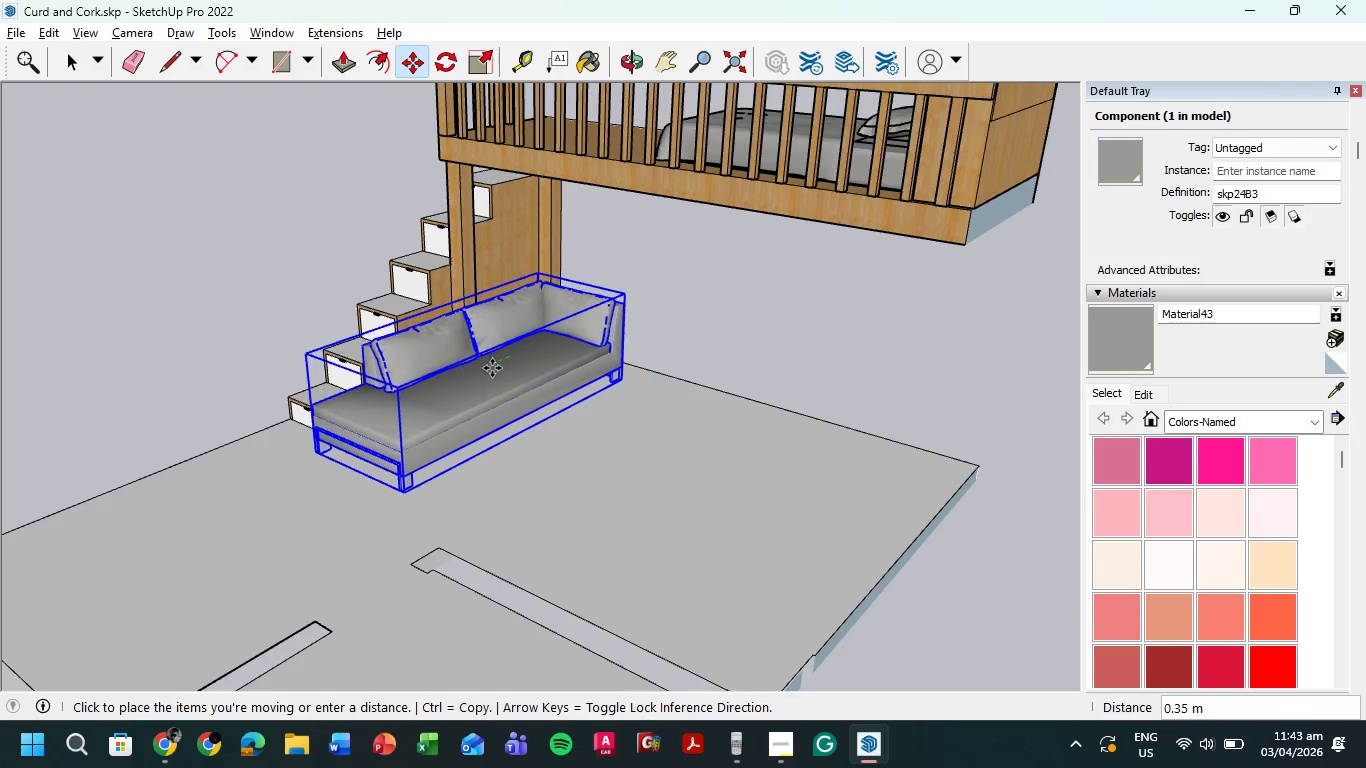 
left_click([490, 369])
 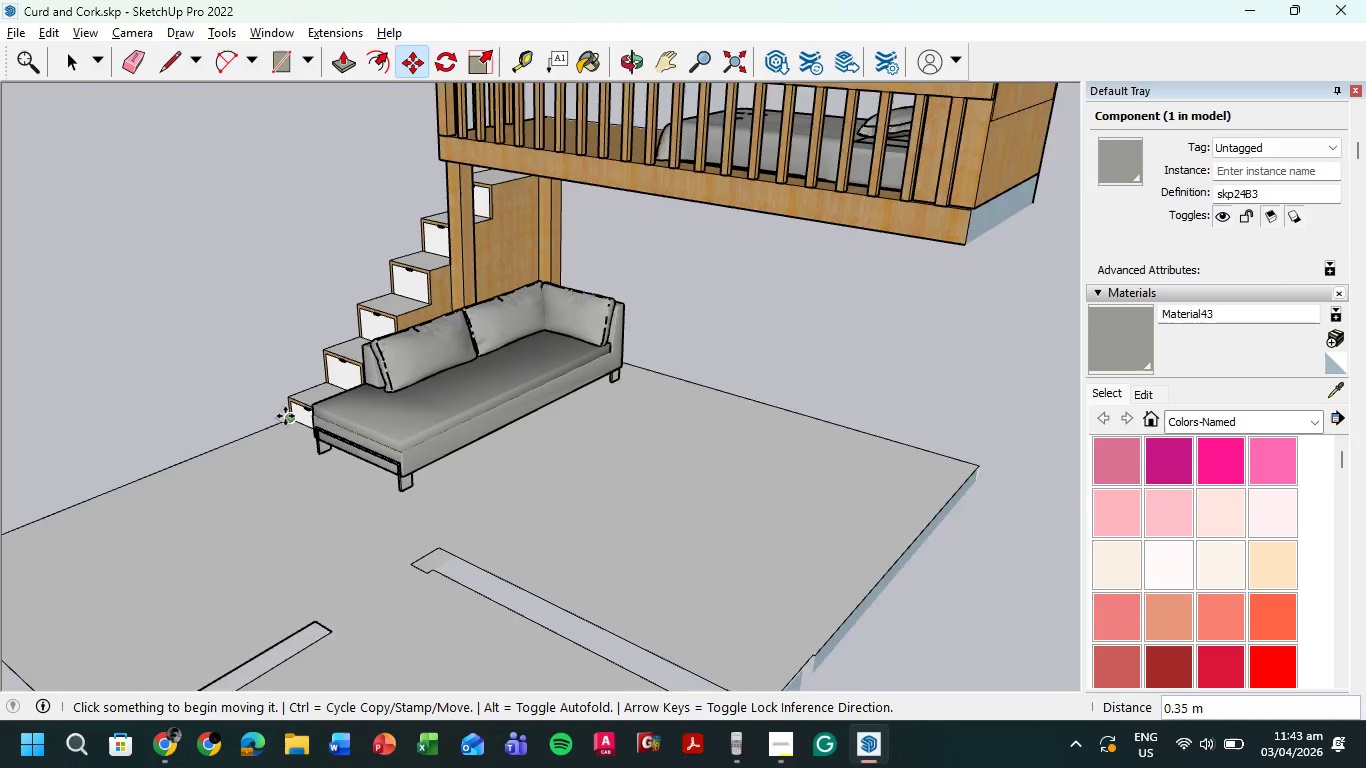 
scroll: coordinate [632, 365], scroll_direction: up, amount: 11.0
 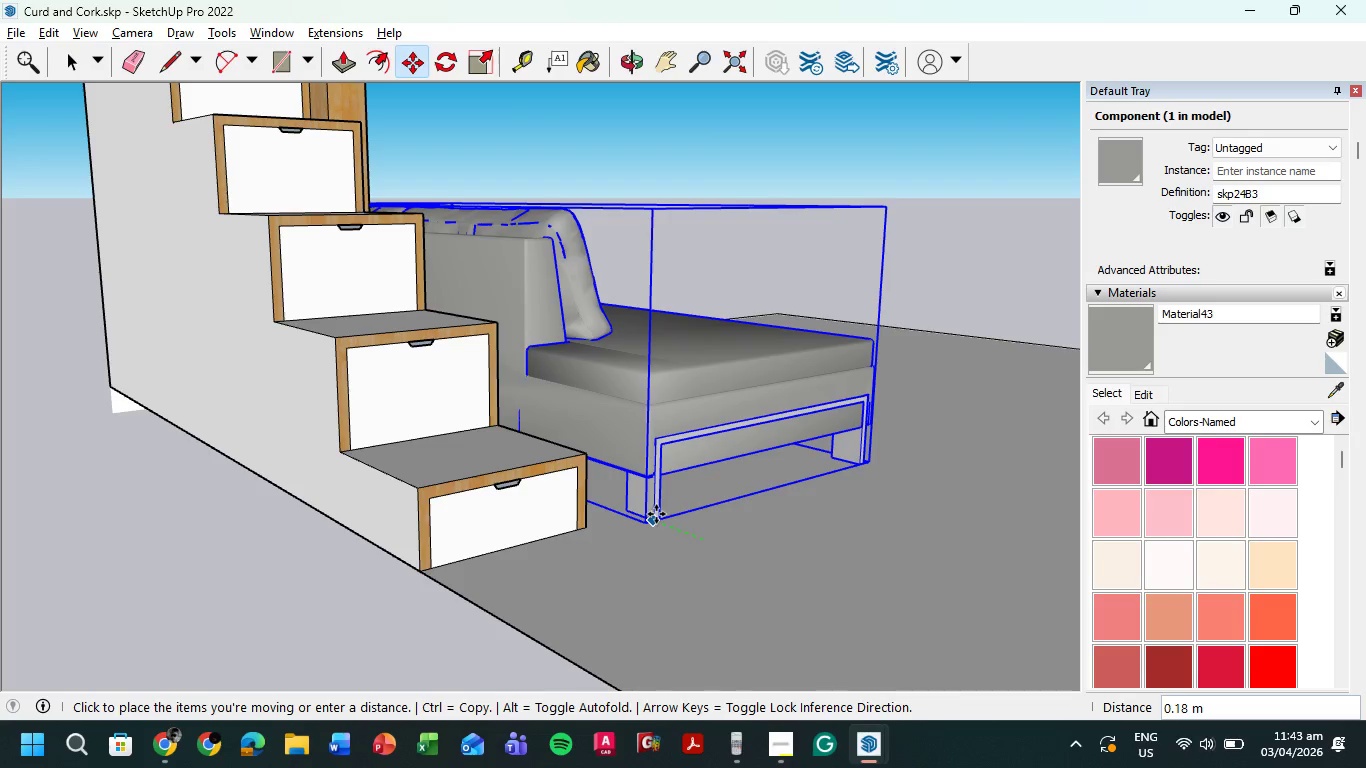 
wait(7.37)
 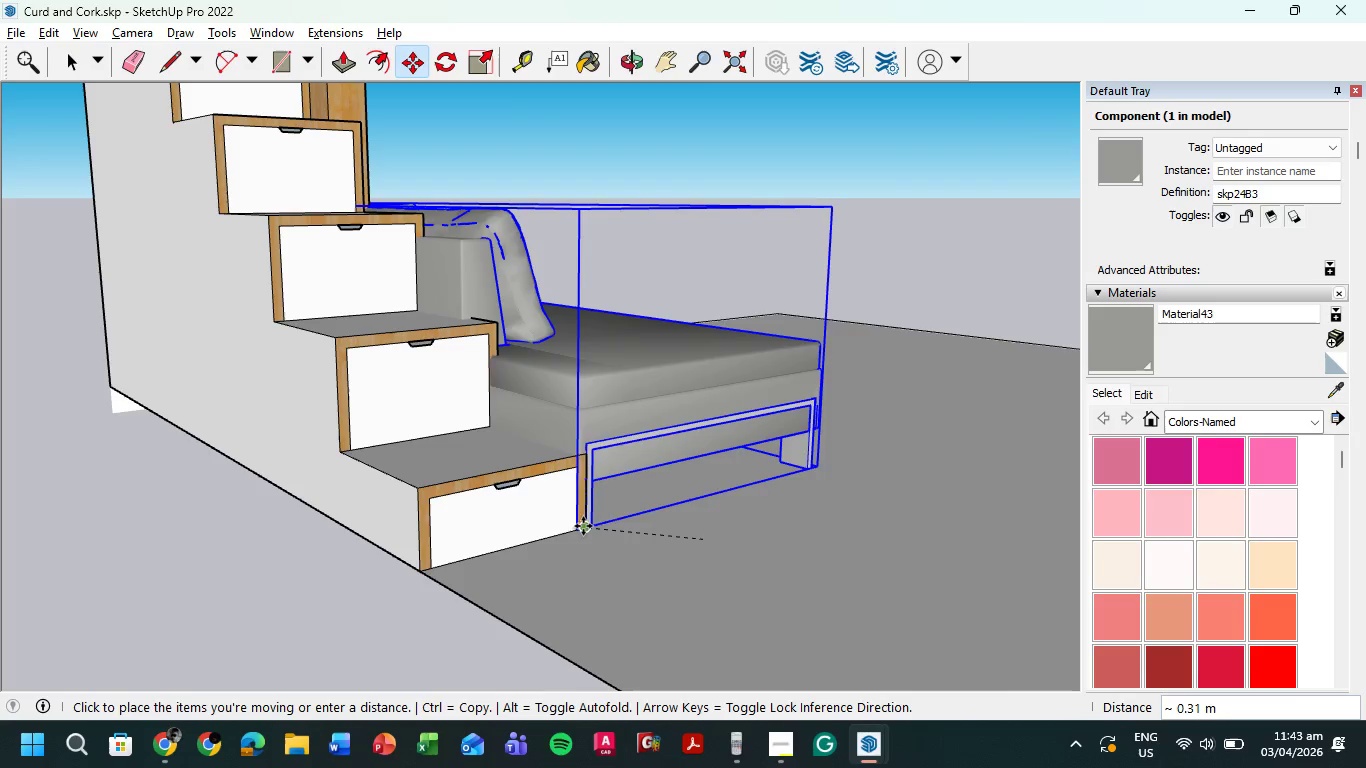 
left_click([653, 509])
 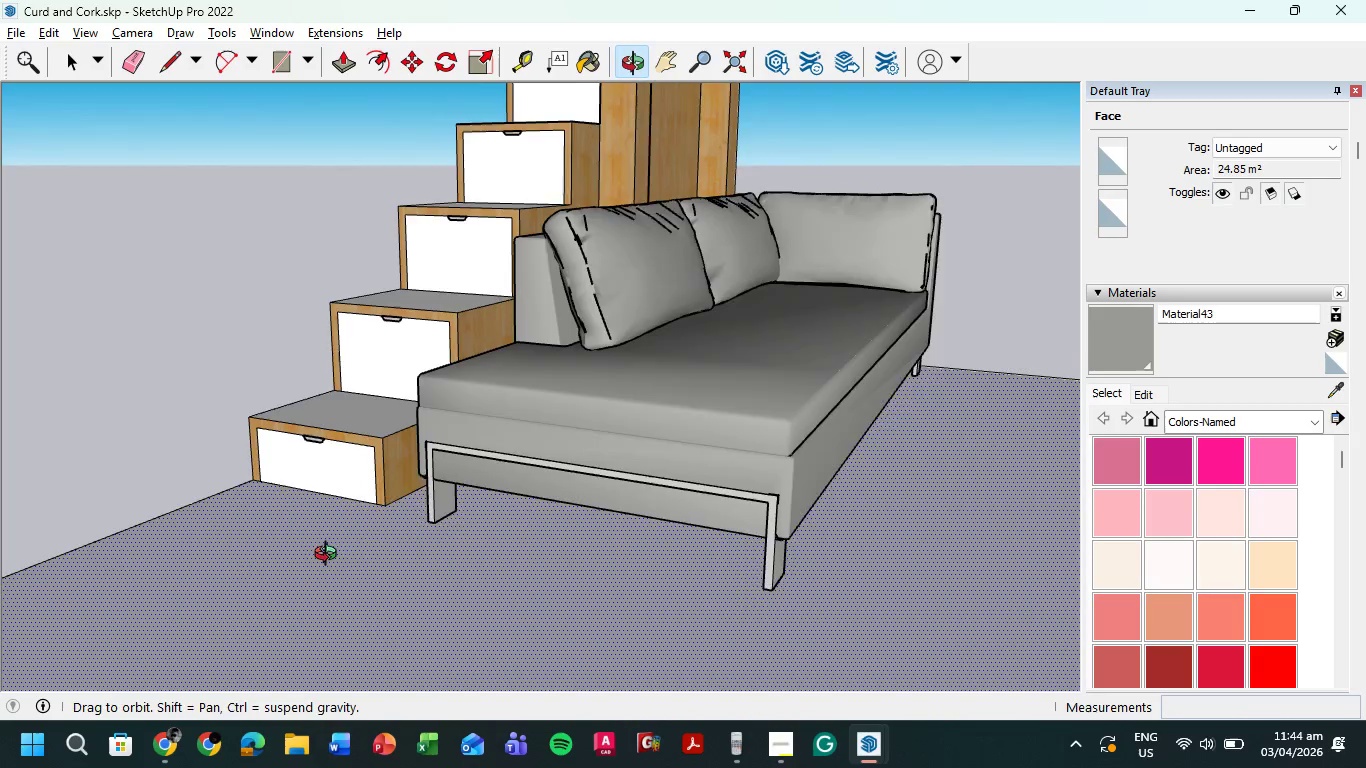 
scroll: coordinate [426, 443], scroll_direction: up, amount: 6.0
 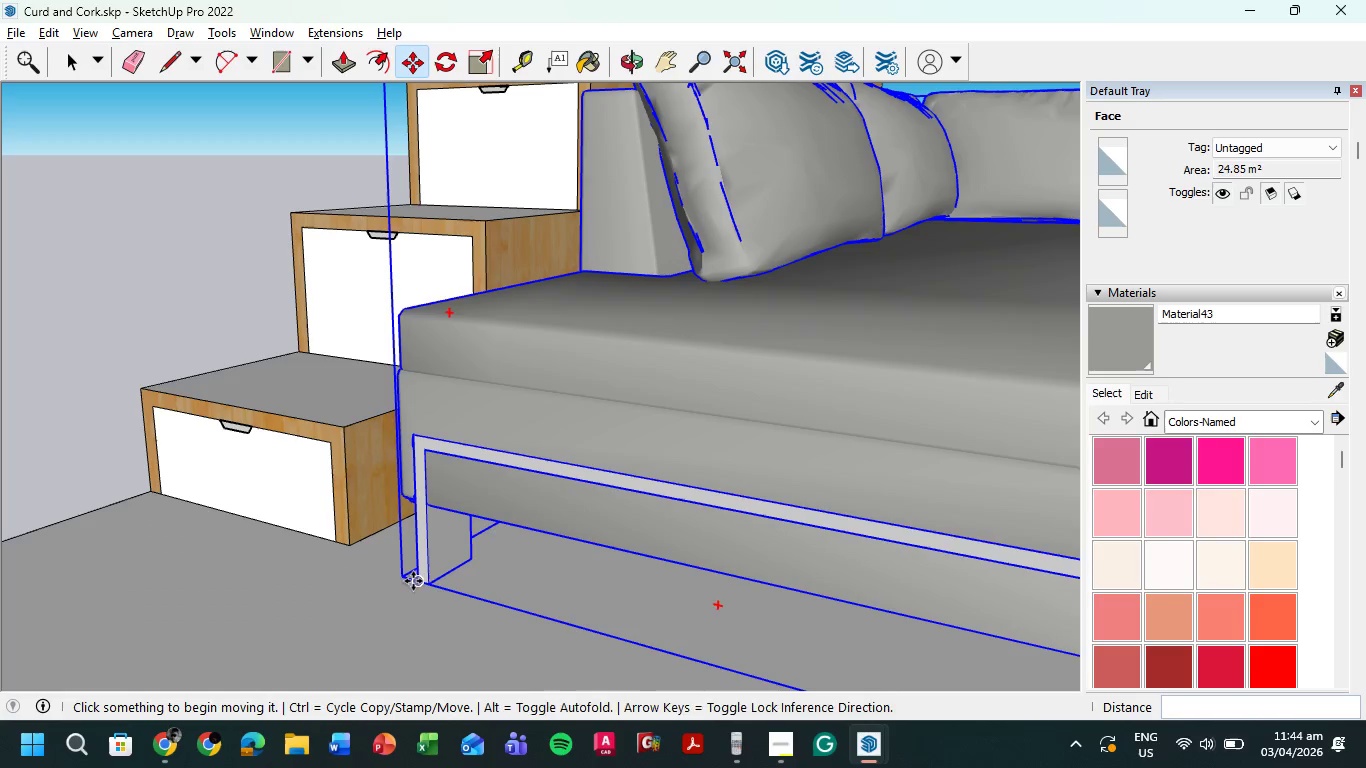 
left_click([420, 579])
 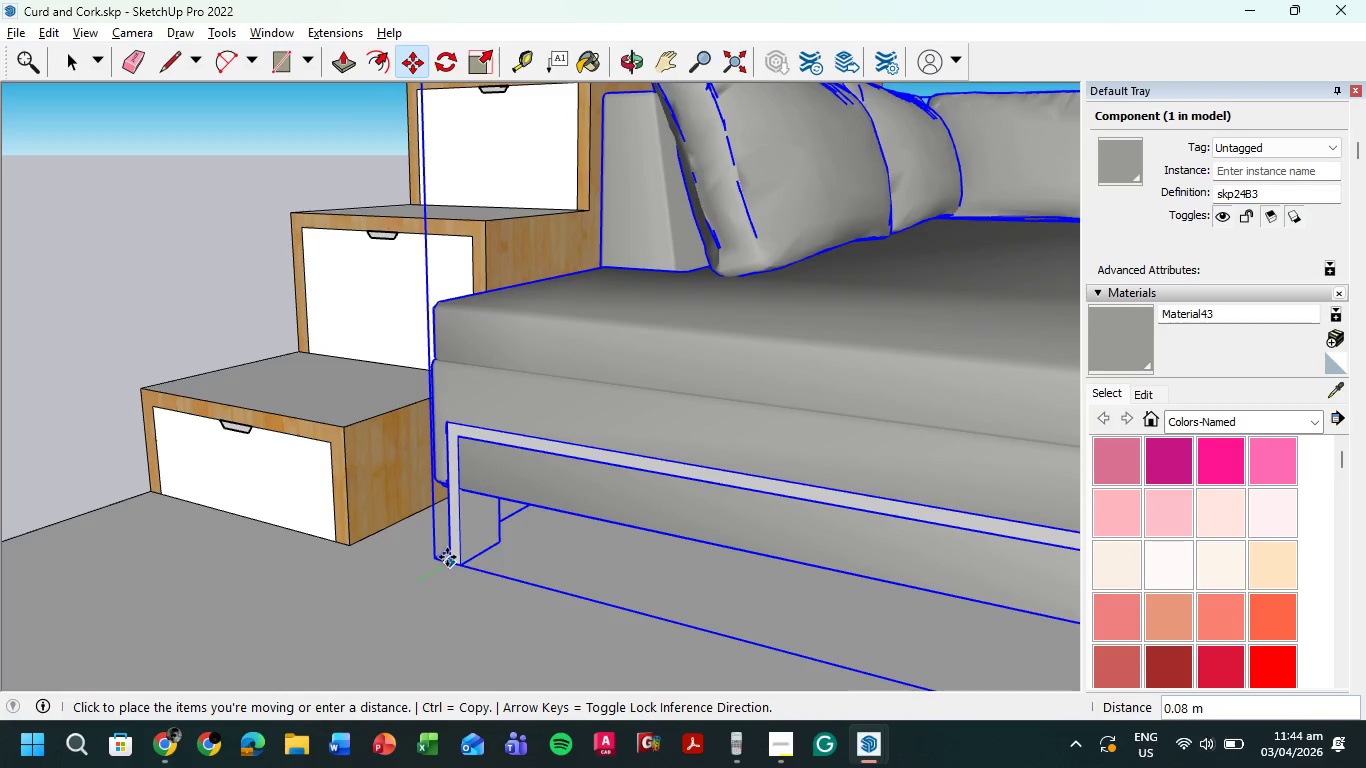 
left_click([438, 560])
 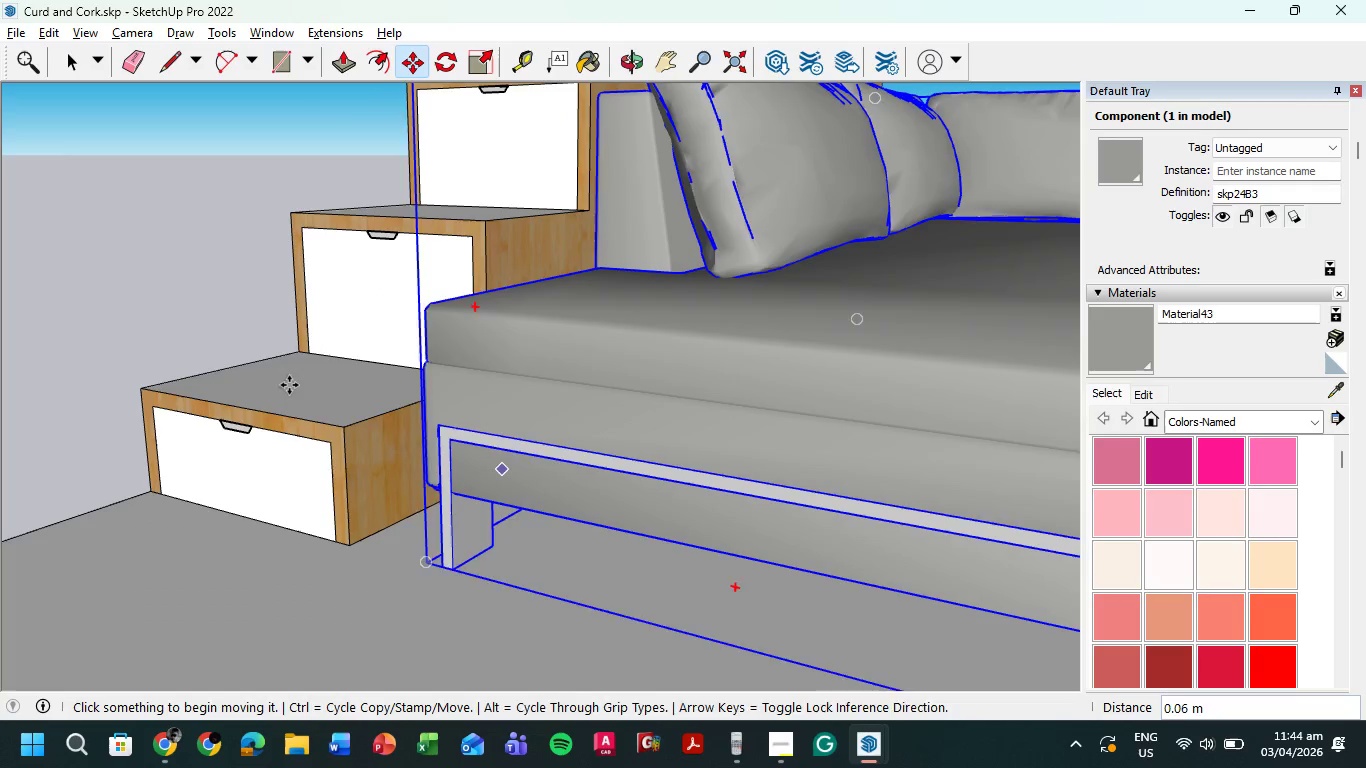 
scroll: coordinate [666, 242], scroll_direction: down, amount: 20.0
 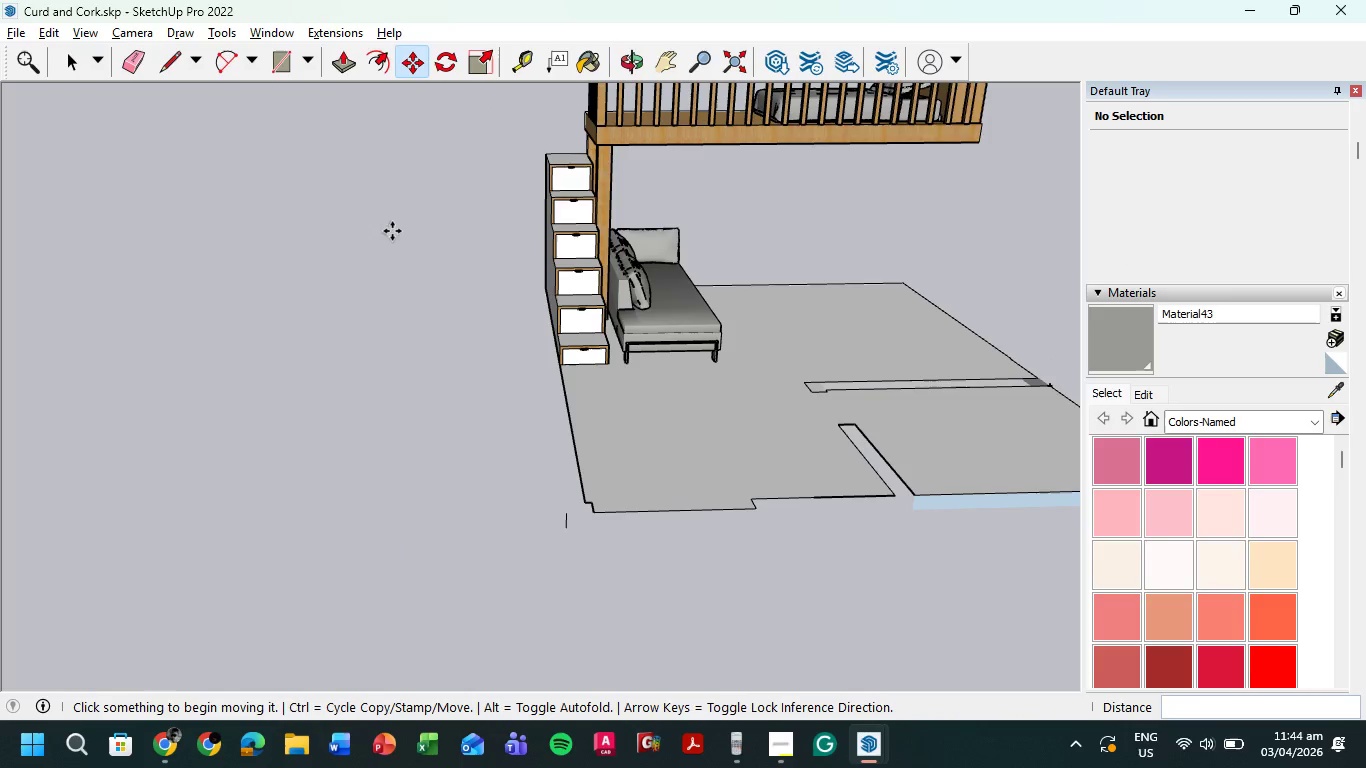 
hold_key(key=CapsLock, duration=0.81)
 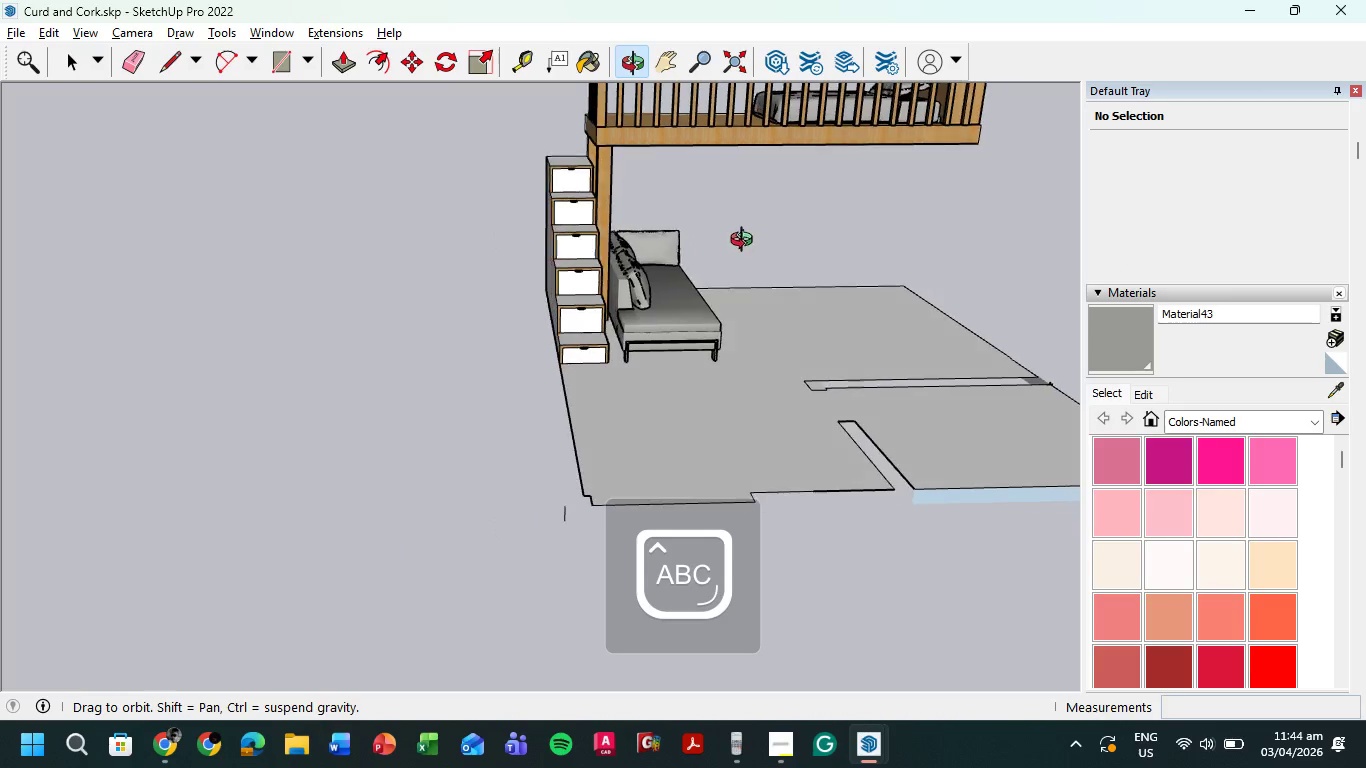 
hold_key(key=ShiftLeft, duration=0.55)
 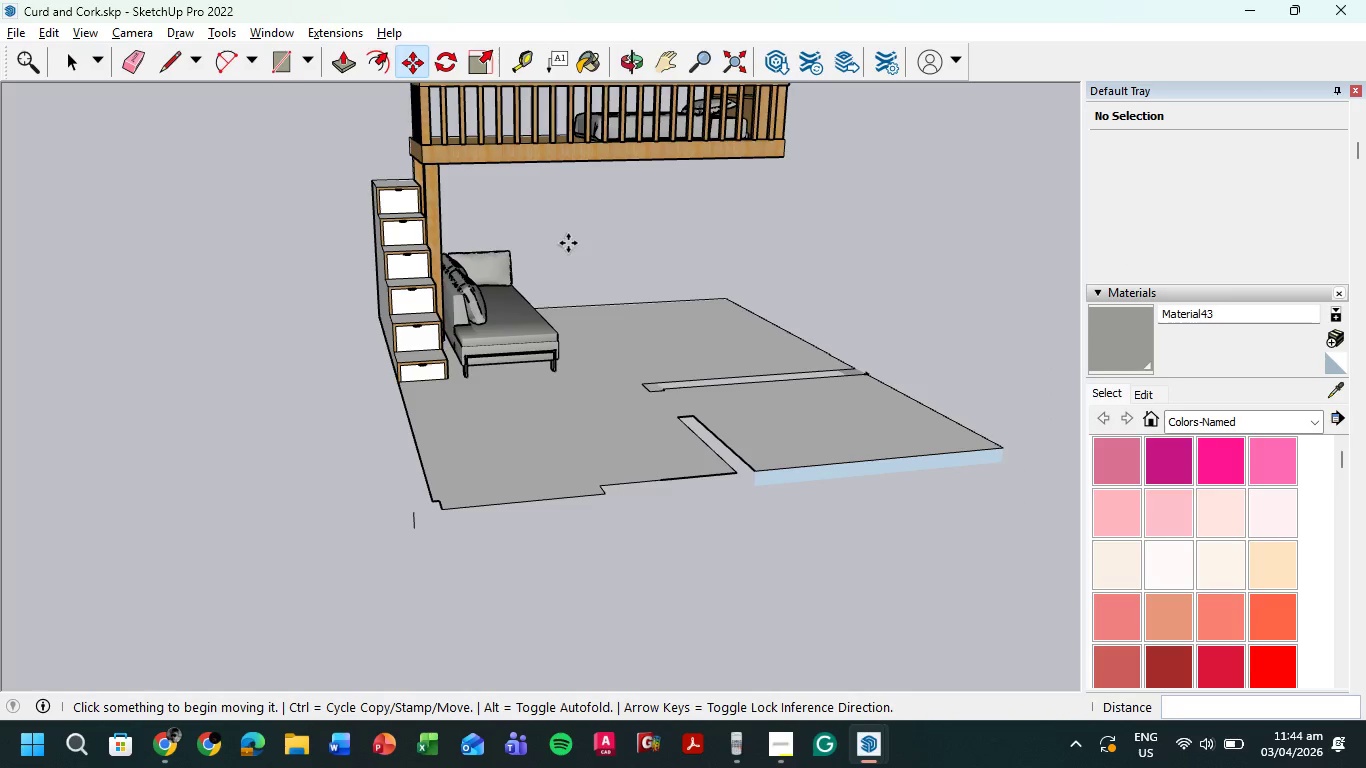 
scroll: coordinate [692, 245], scroll_direction: down, amount: 5.0
 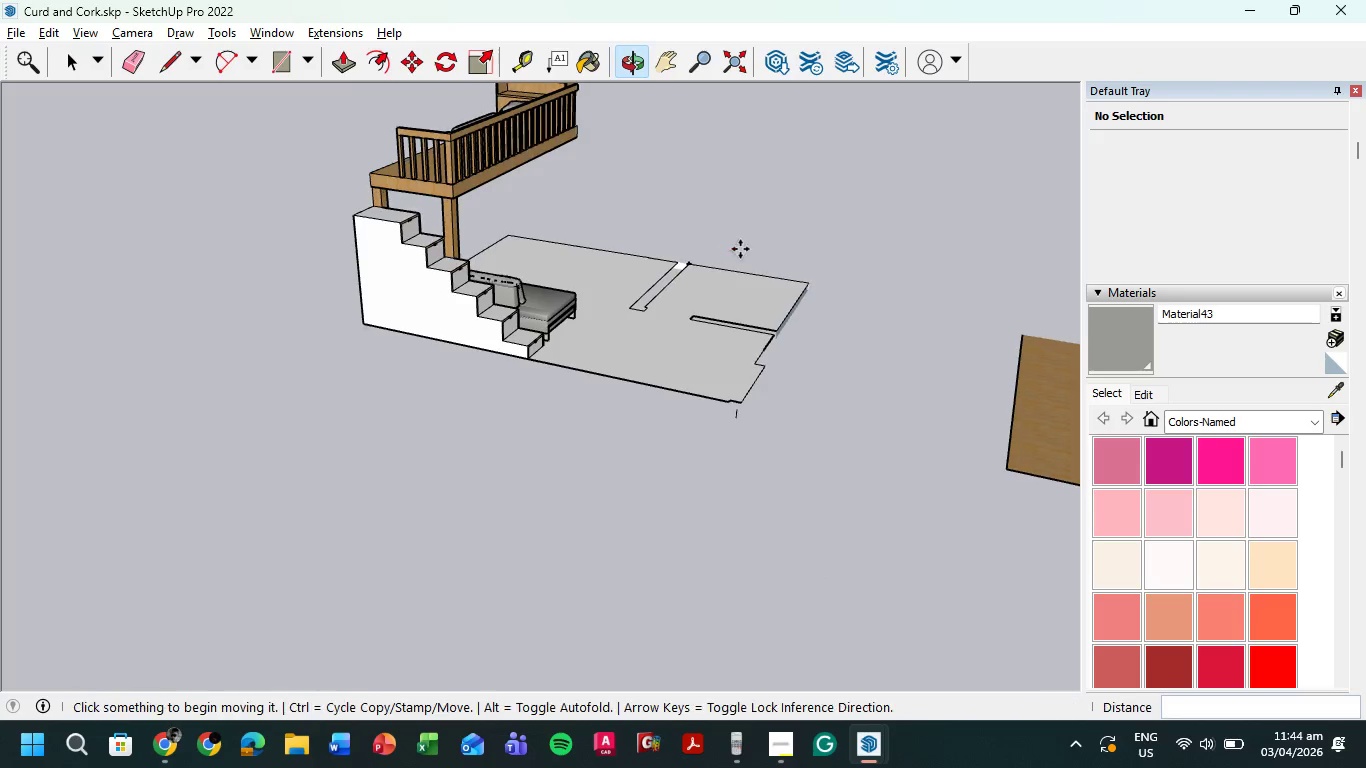 
scroll: coordinate [557, 177], scroll_direction: up, amount: 9.0
 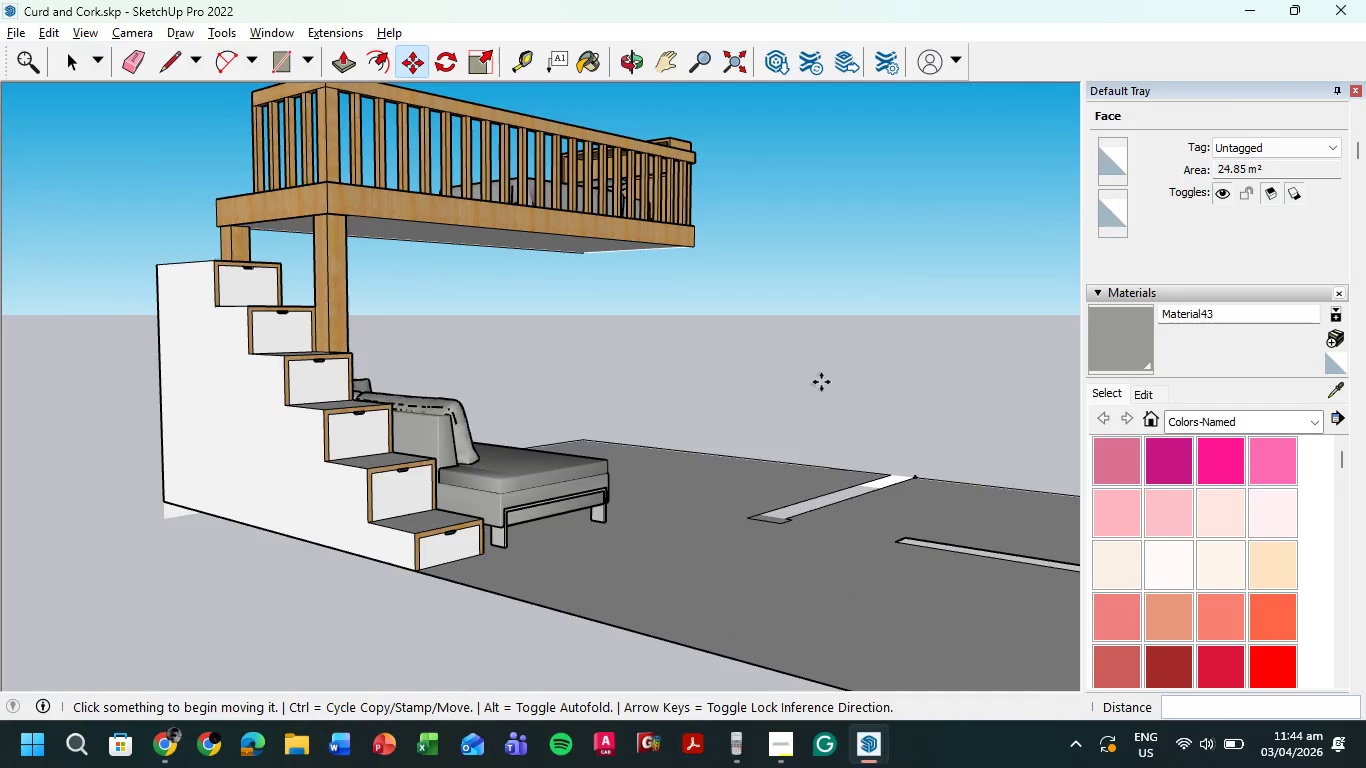 
scroll: coordinate [713, 363], scroll_direction: down, amount: 4.0
 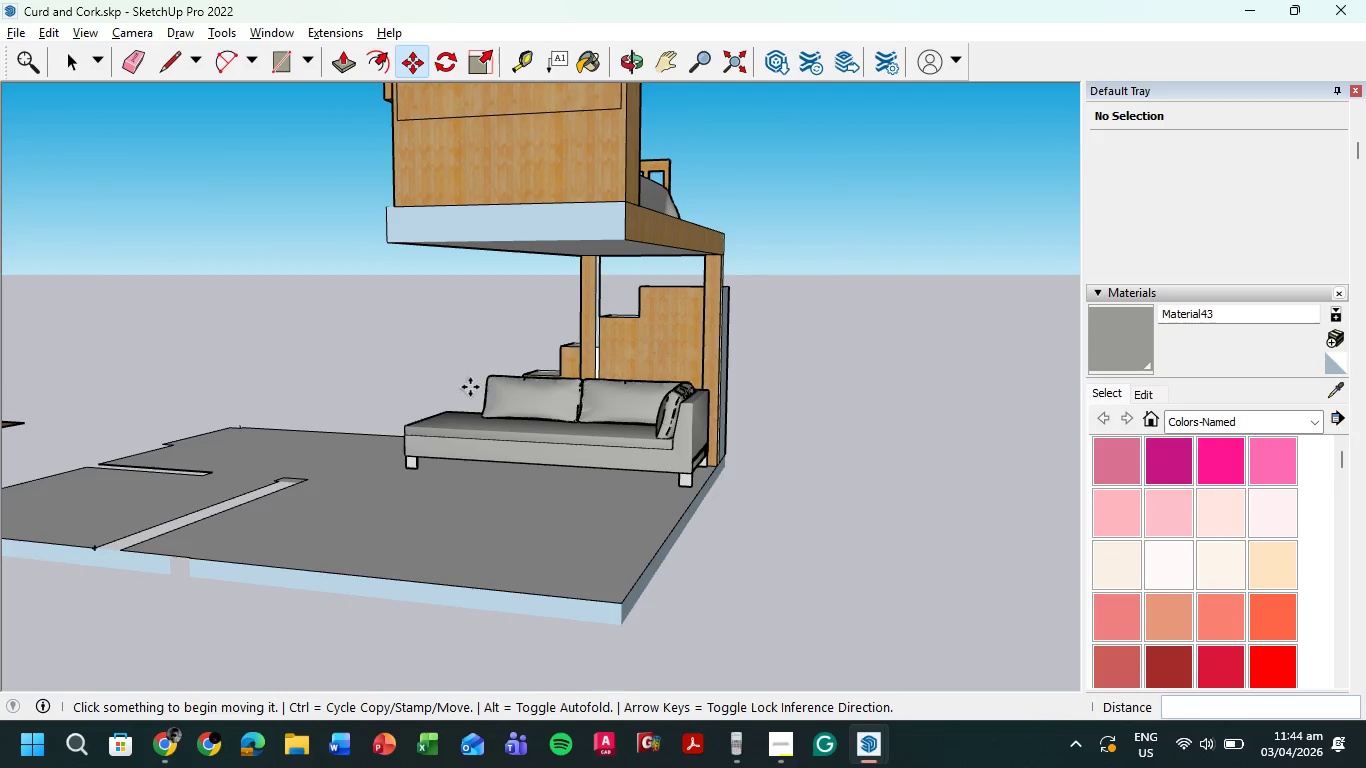 
wait(5.5)
 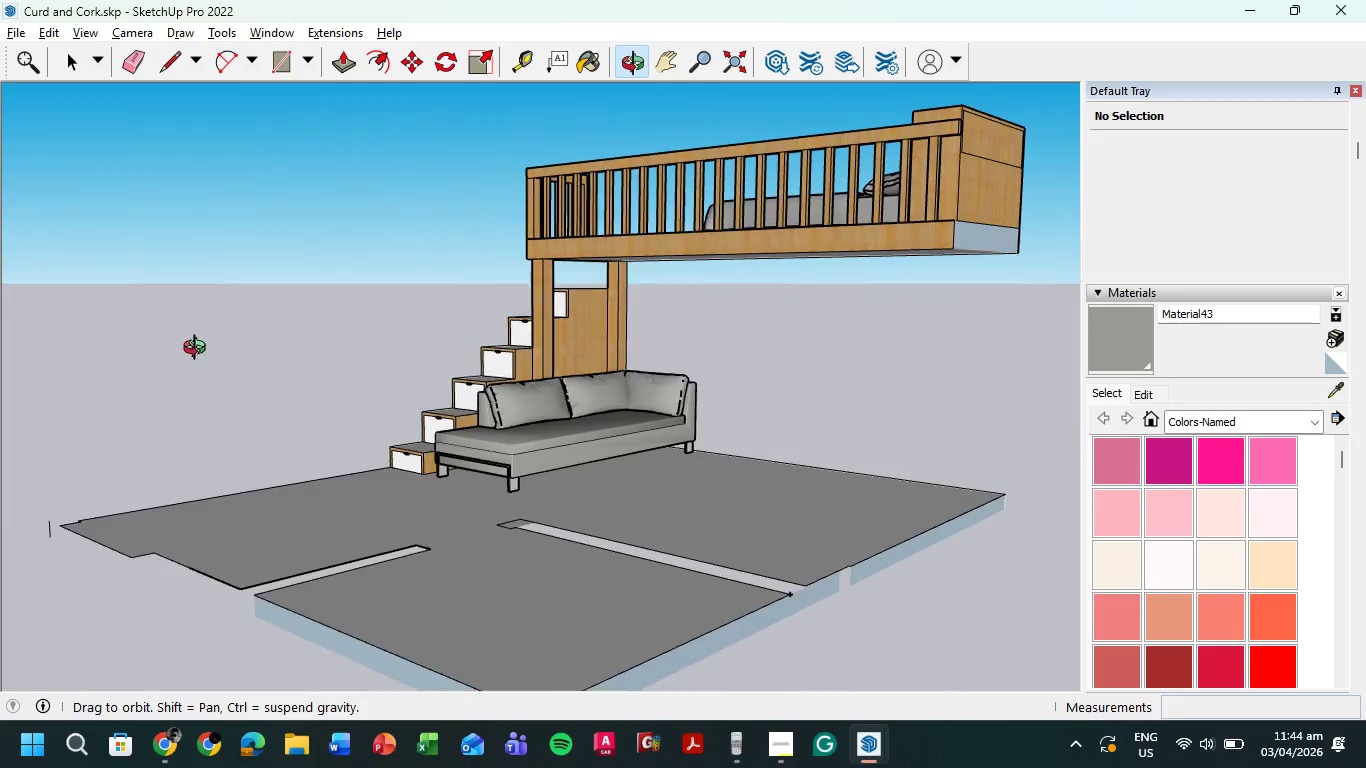 
left_click([579, 437])
 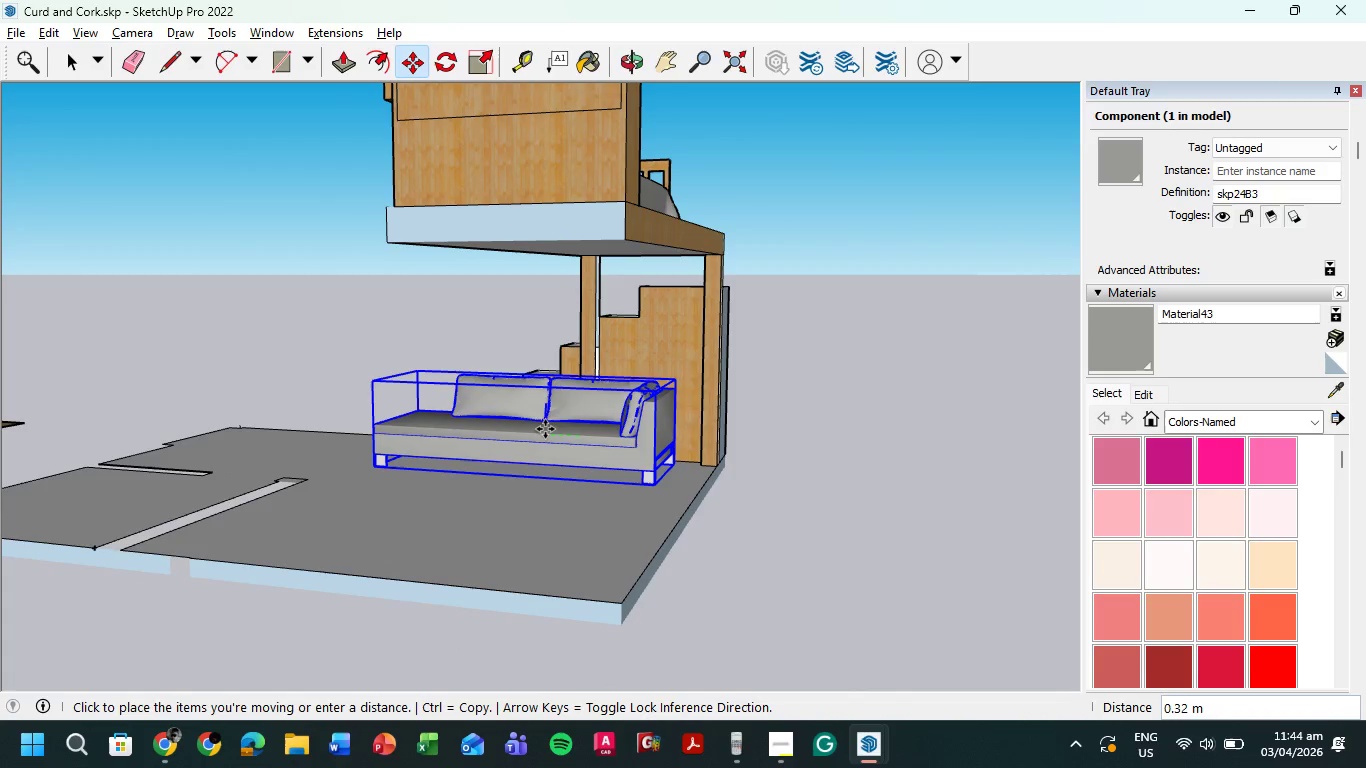 
left_click([545, 427])
 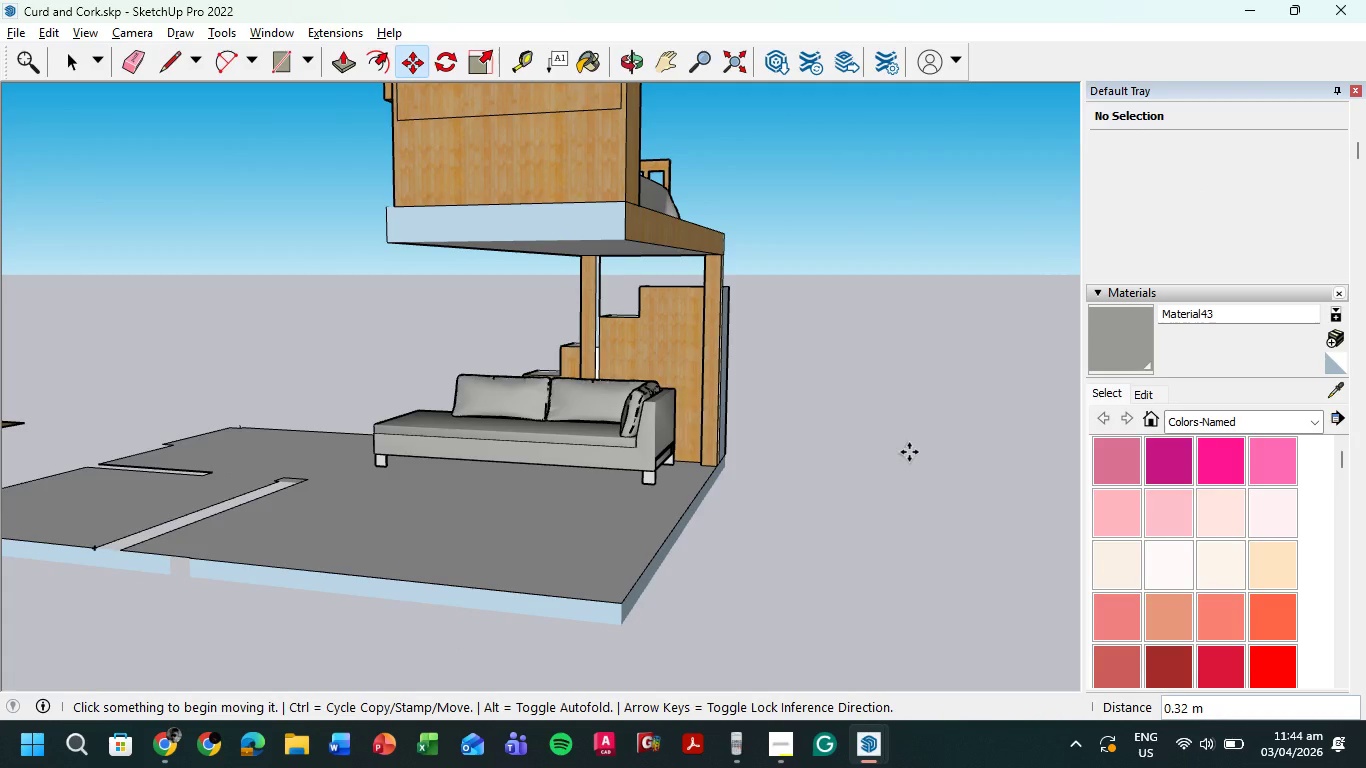 
key(Escape)
 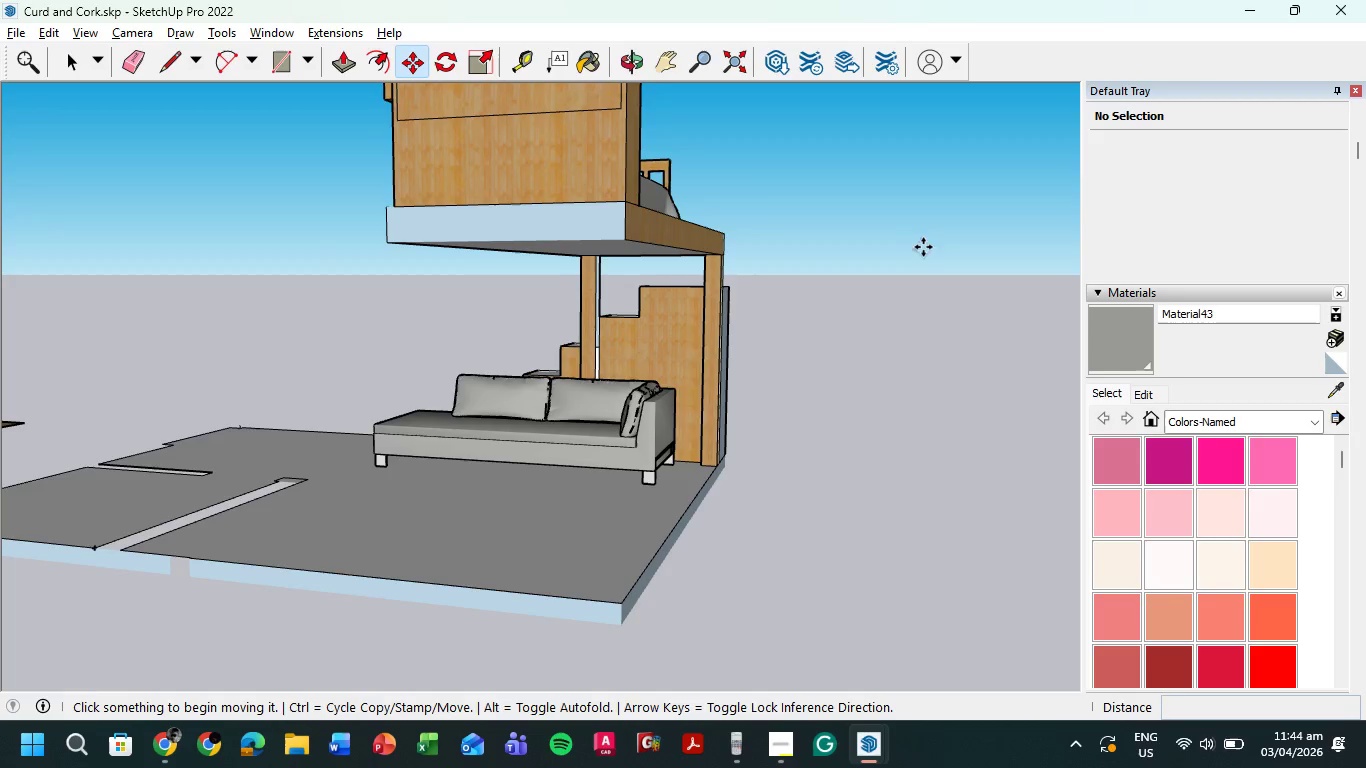 
scroll: coordinate [939, 269], scroll_direction: down, amount: 5.0
 